 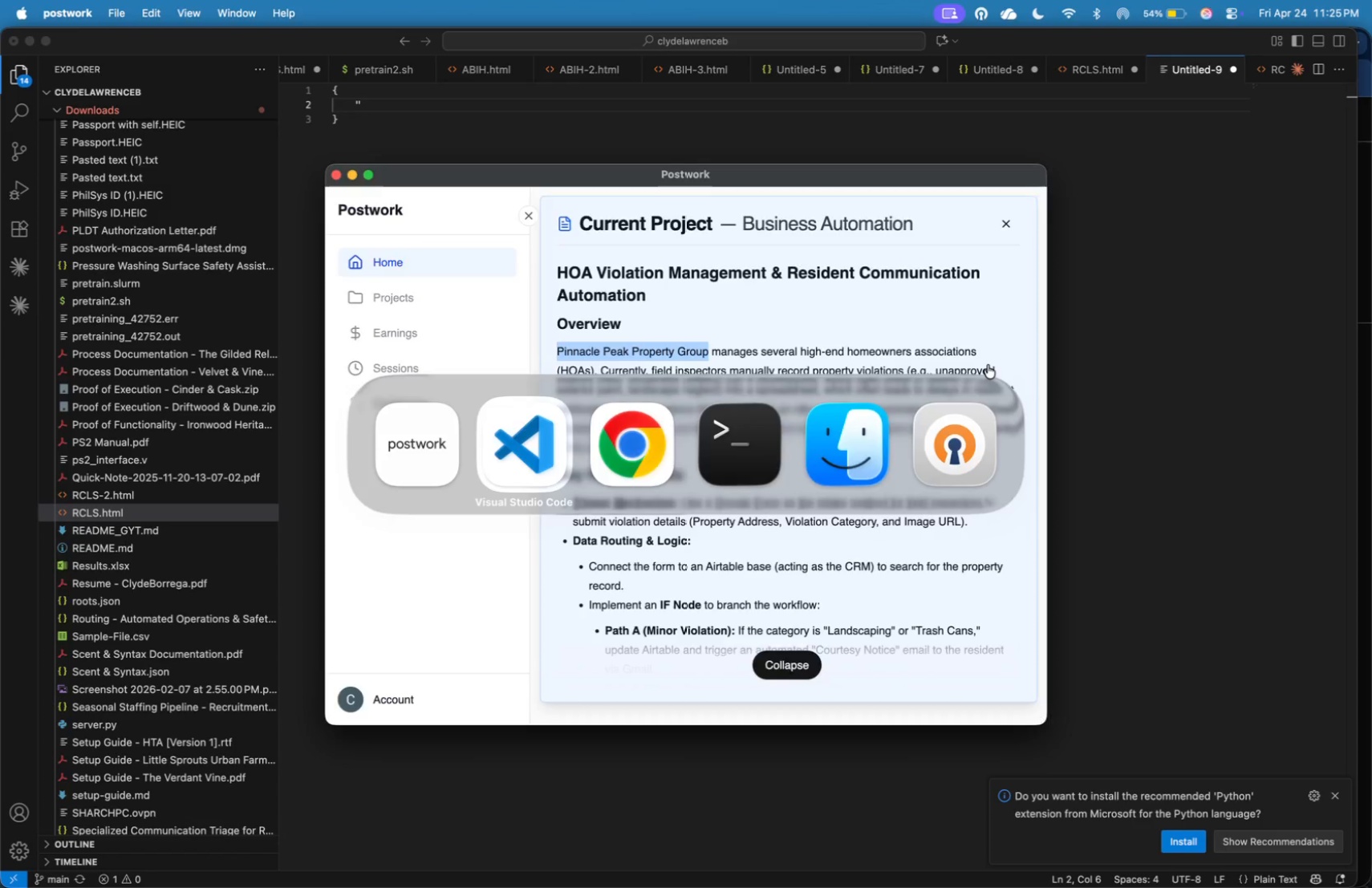 
key(Meta+S)
 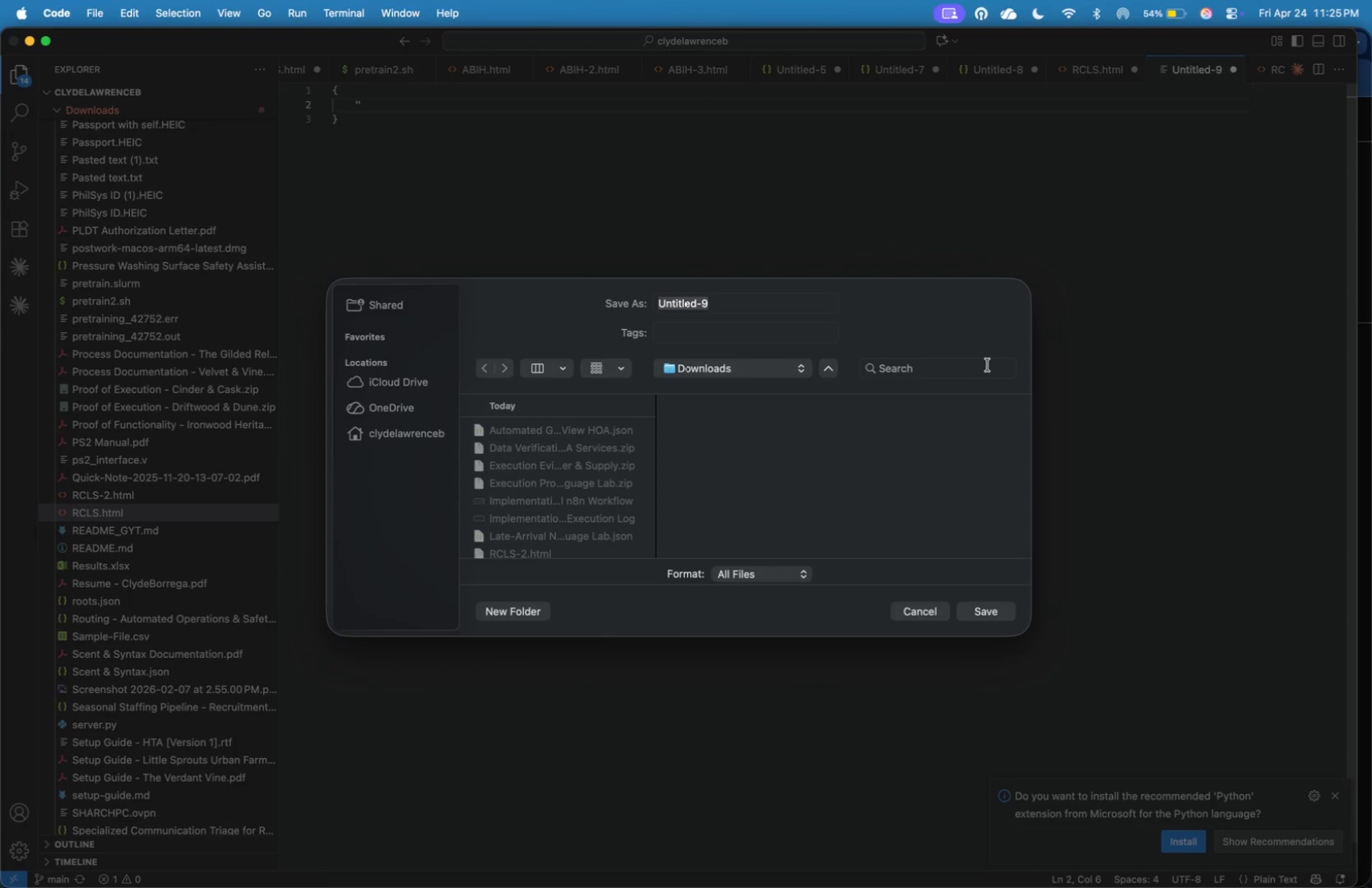 
type(PPPg.jso)
key(Backspace)
key(Backspace)
key(Backspace)
key(Backspace)
key(Backspace)
type(G.json)
 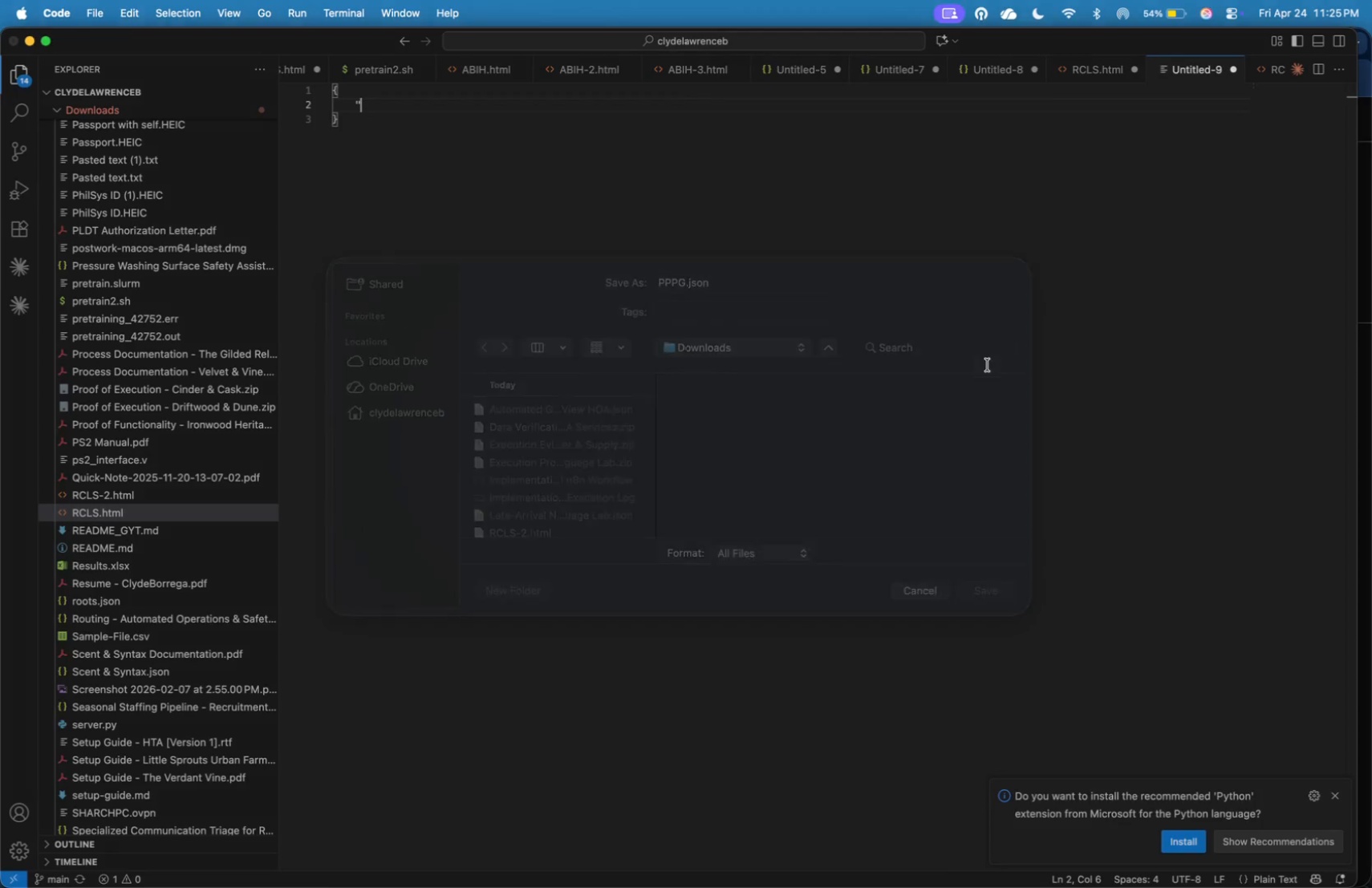 
 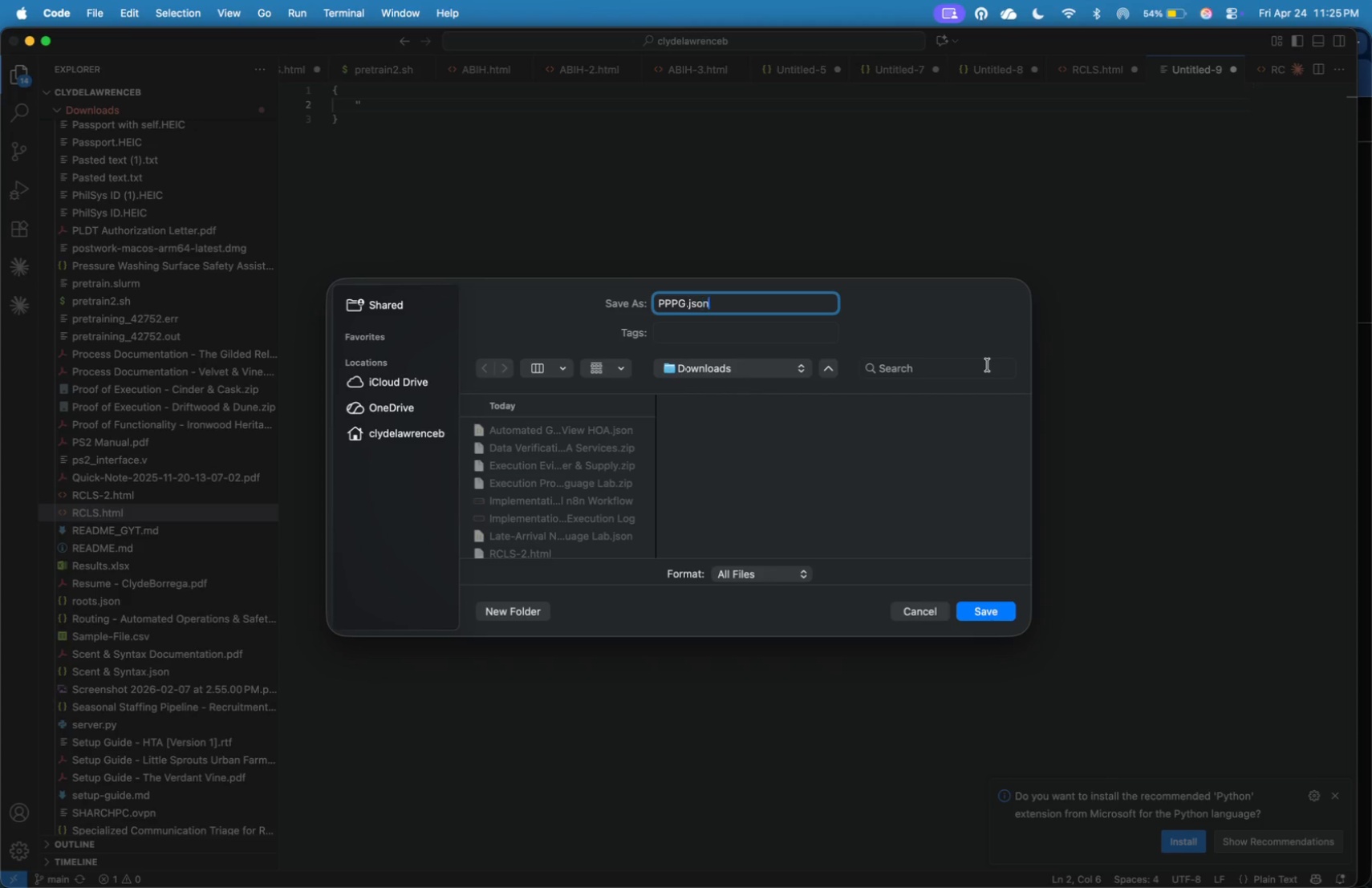 
key(Enter)
 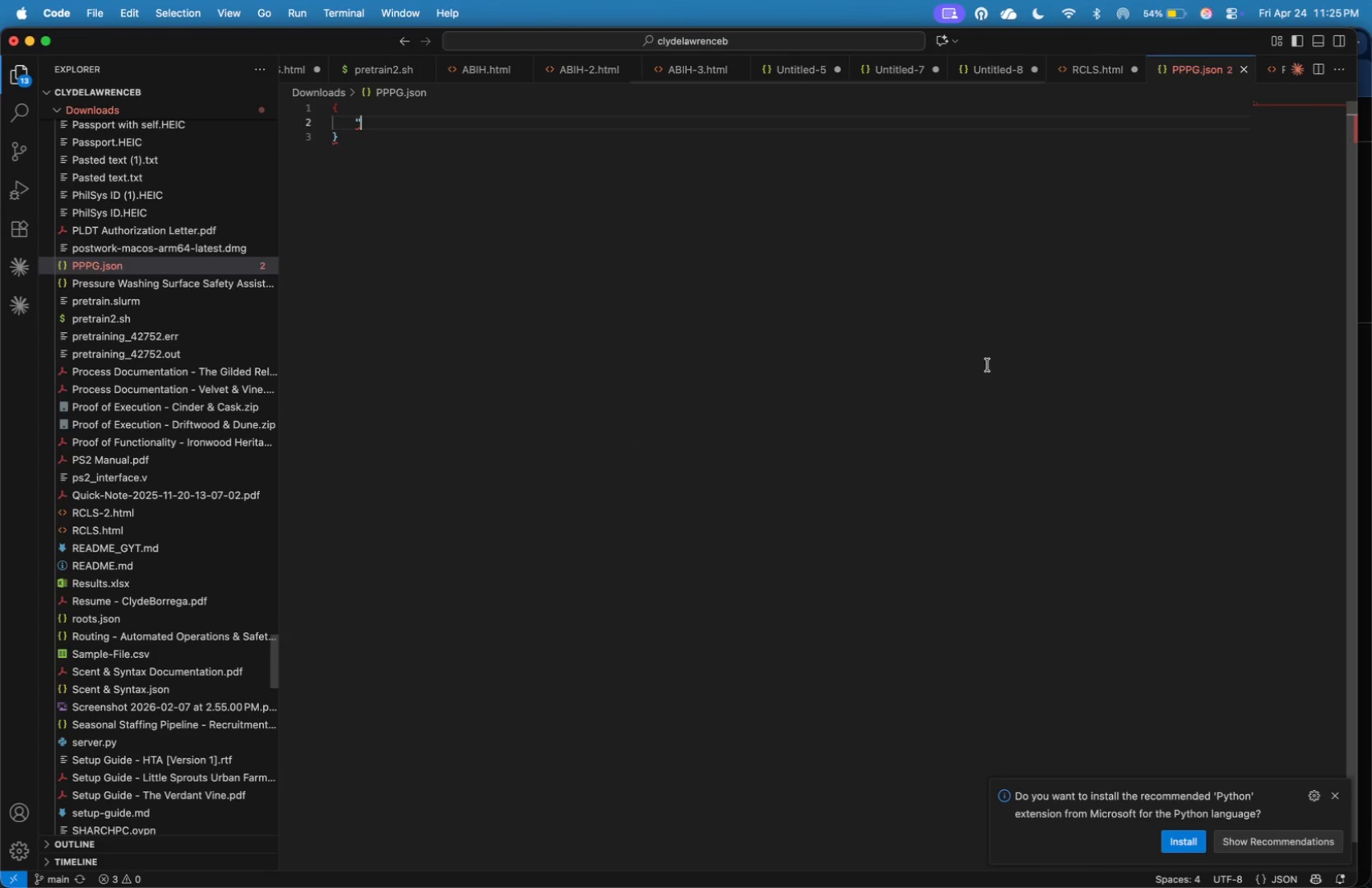 
key(Backspace)
type(:)
key(Backspace)
type("blocks)
 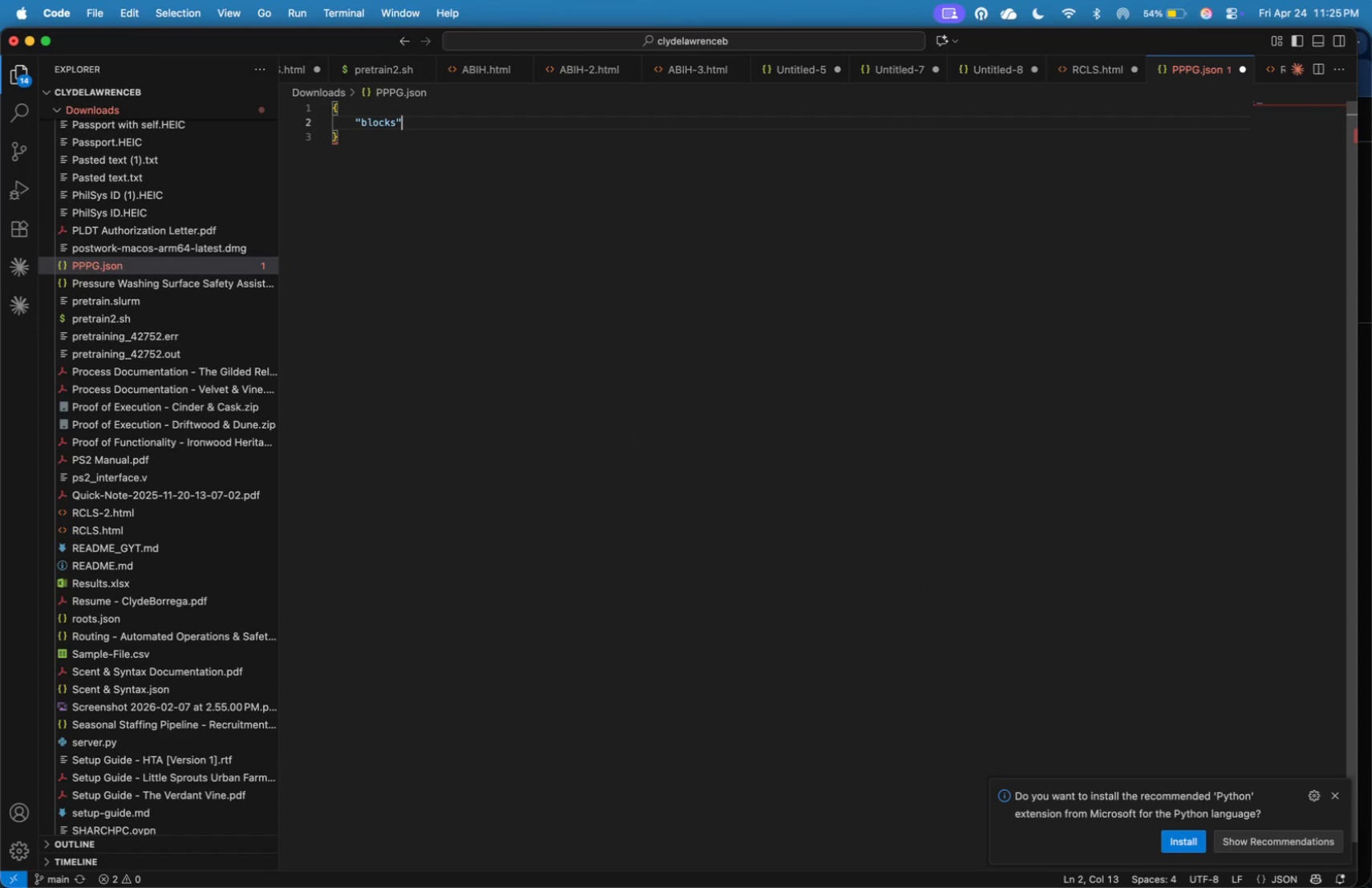 
 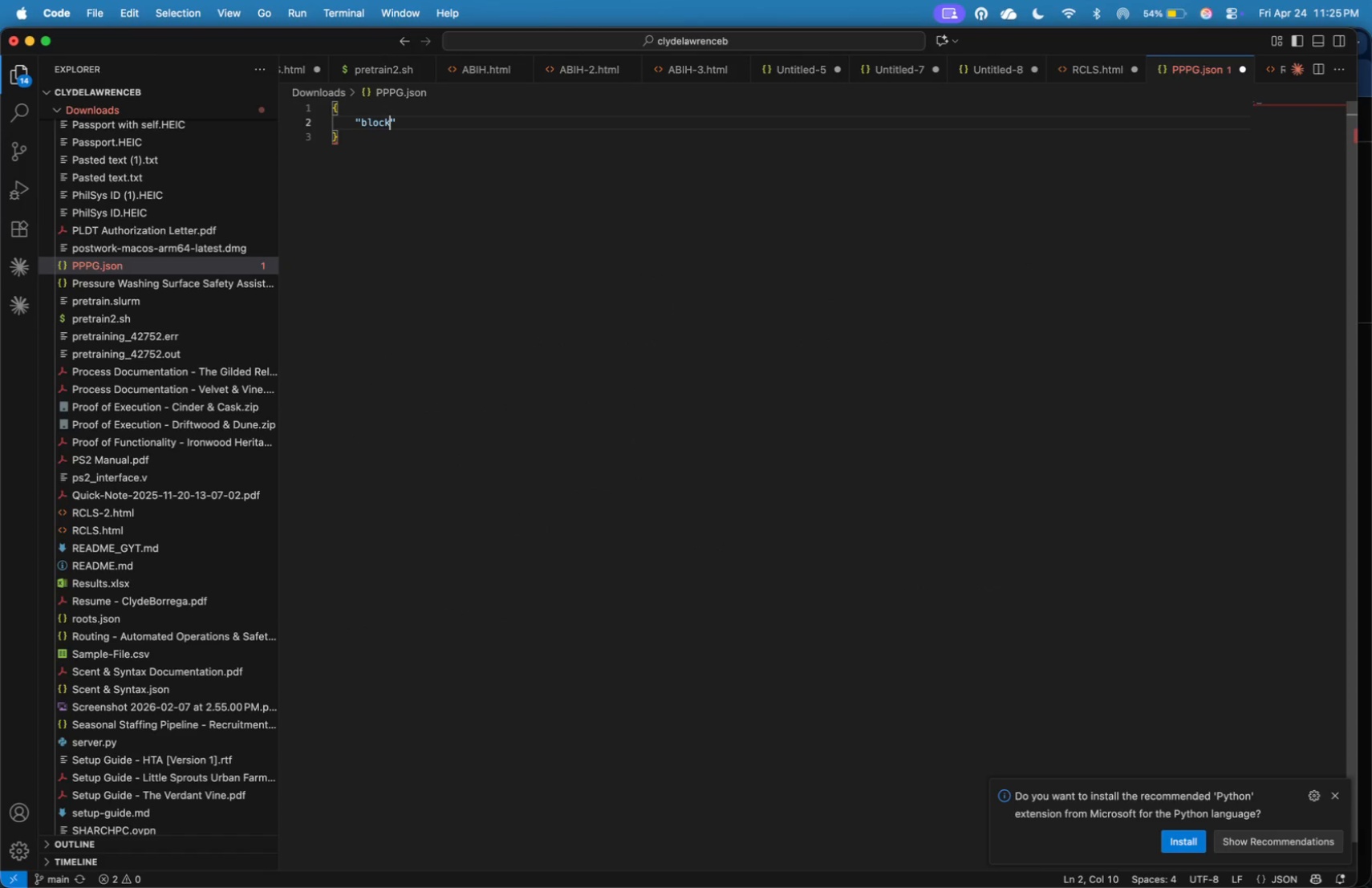 
key(ArrowRight)
 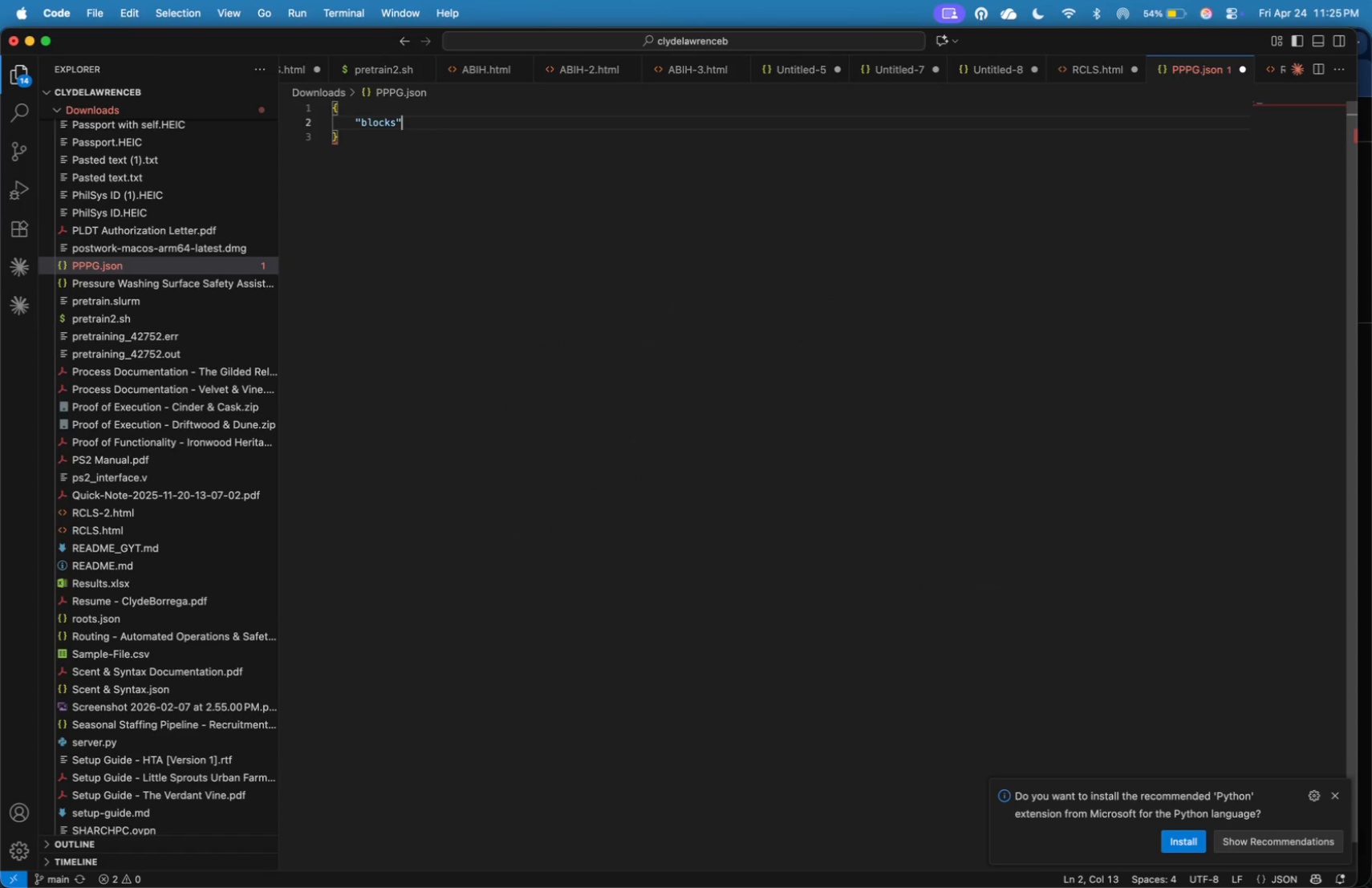 
key(Shift+Semicolon)
 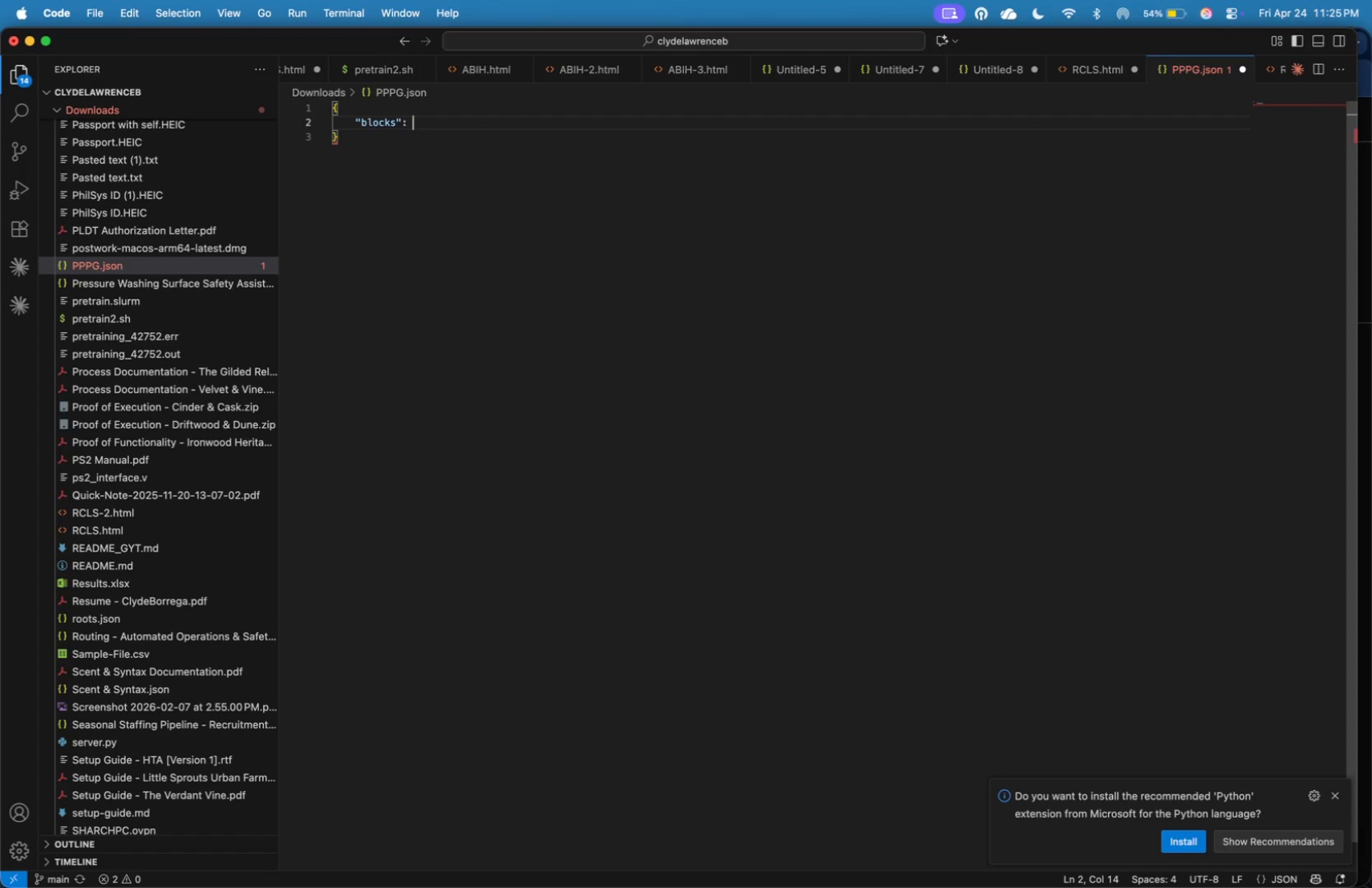 
key(Shift+Space)
 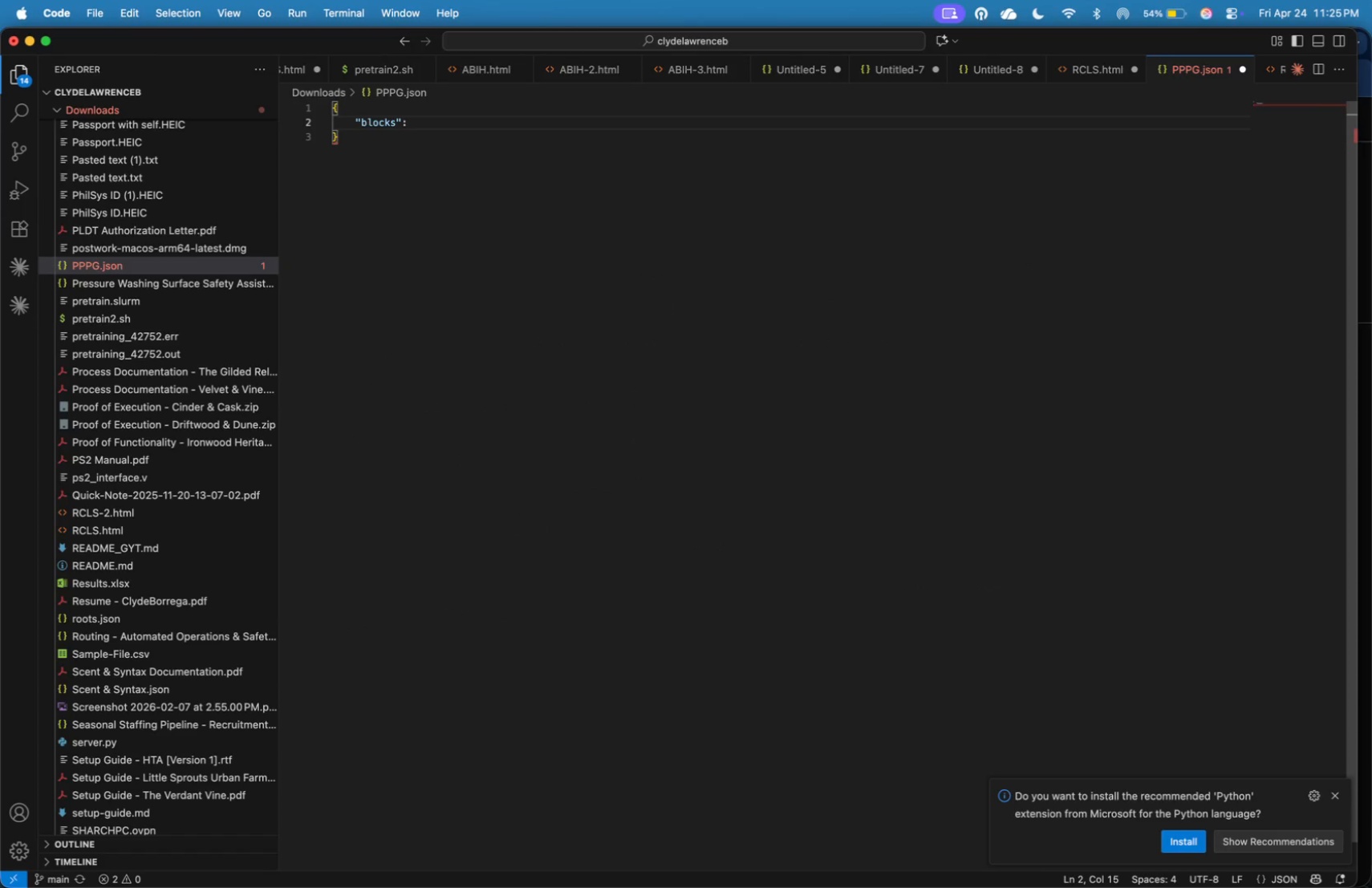 
key(BracketLeft)
 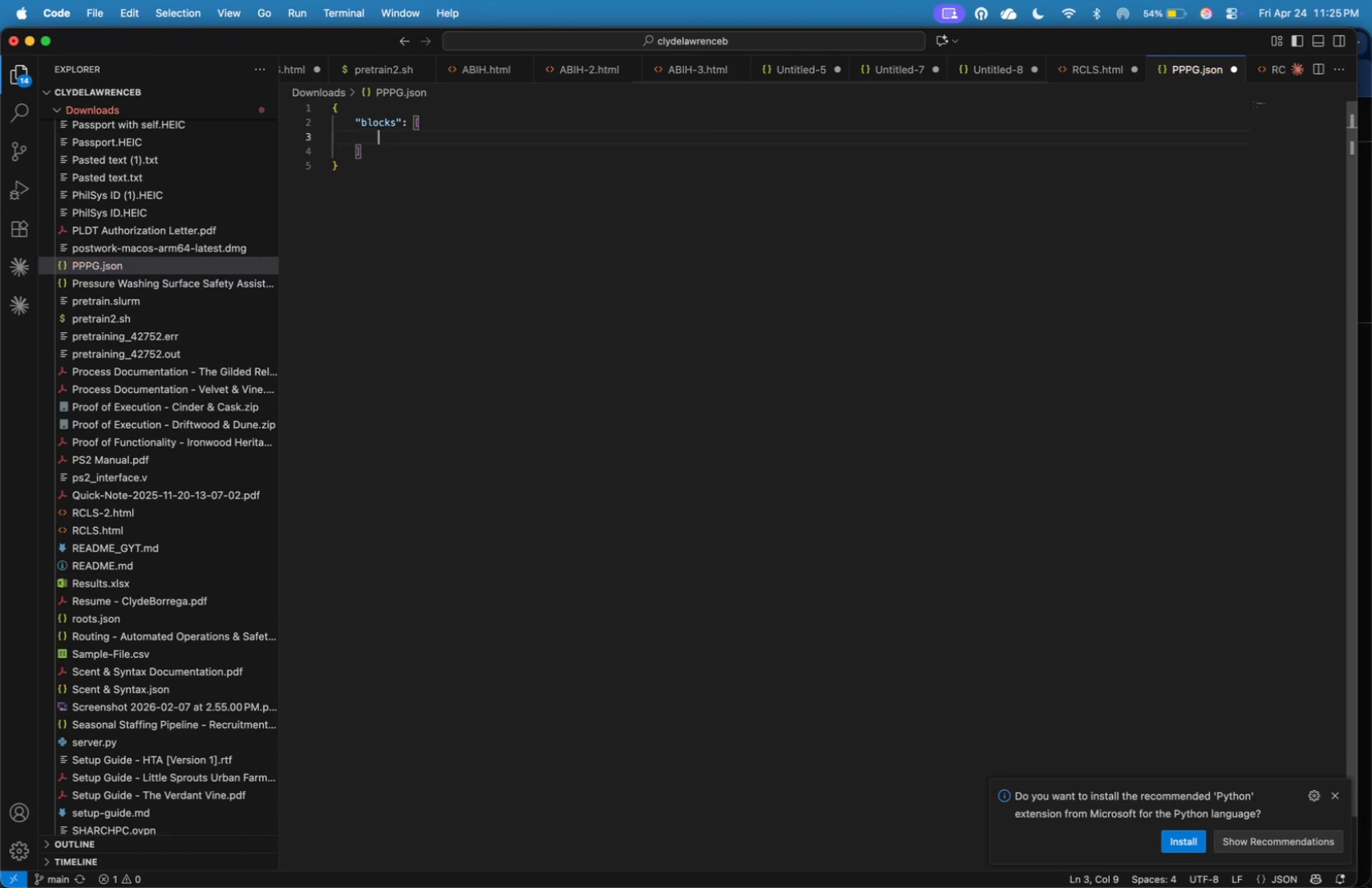 
key(Enter)
 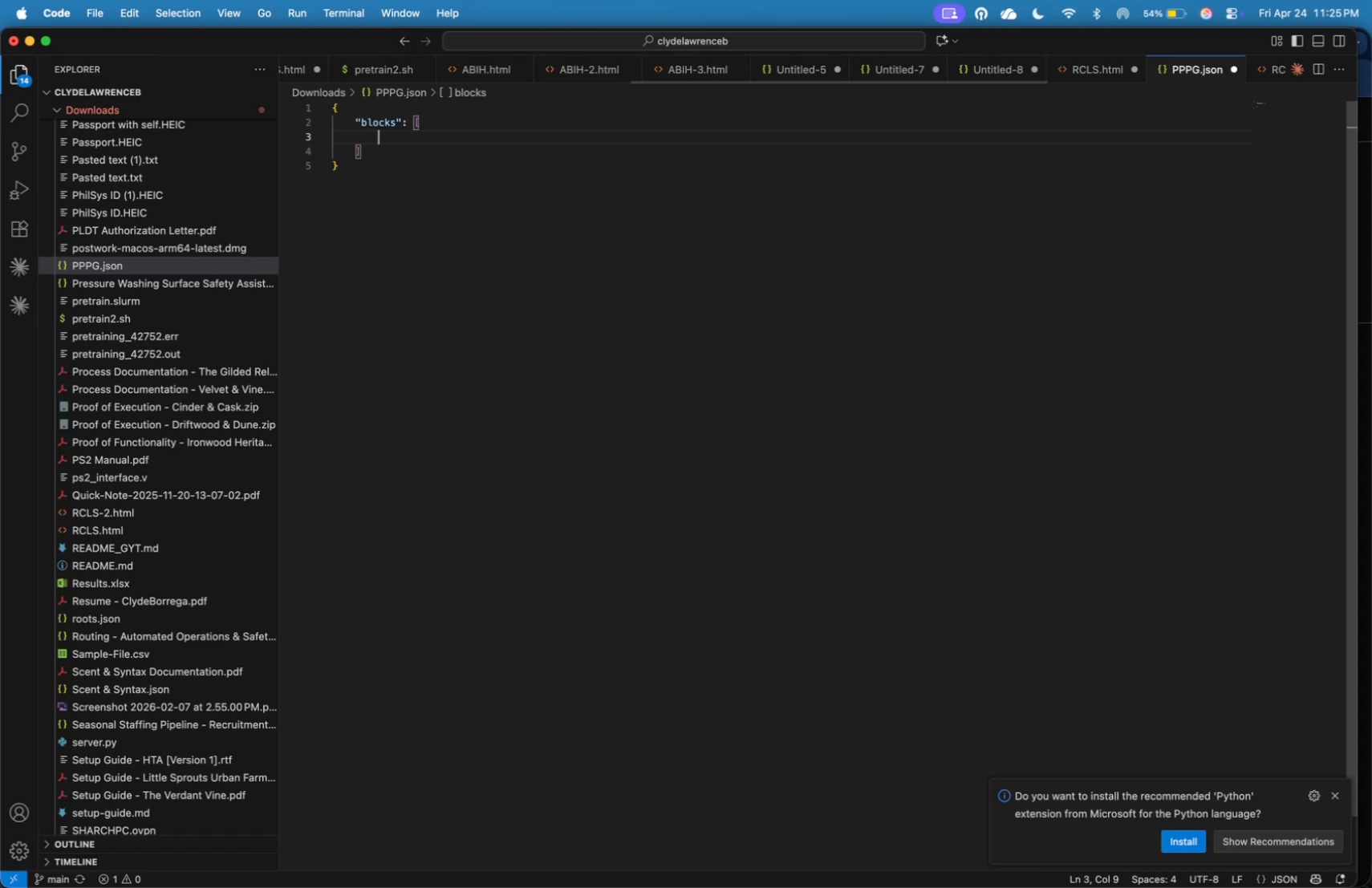 
key(Shift+BracketLeft)
 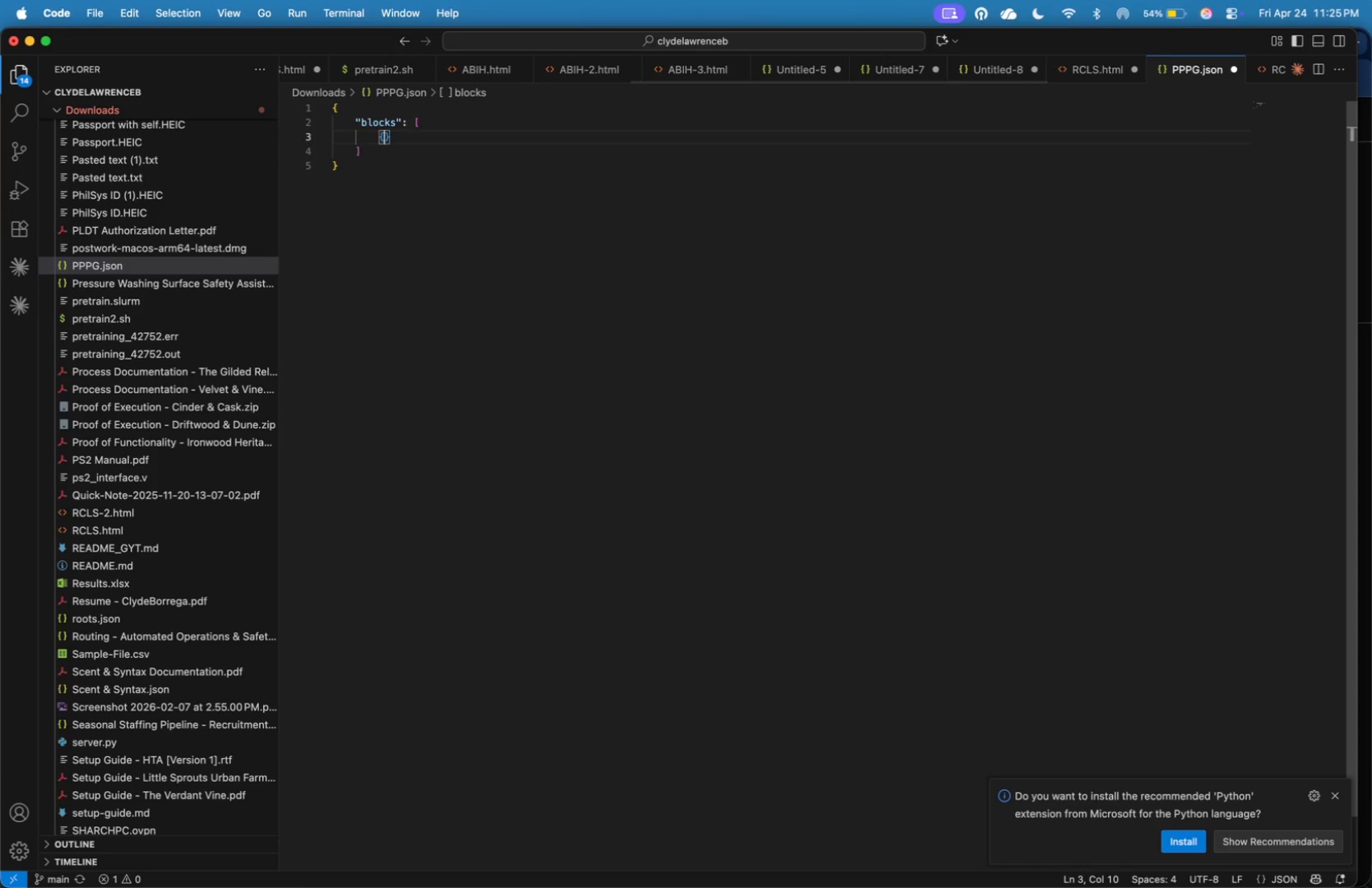 
key(Enter)
 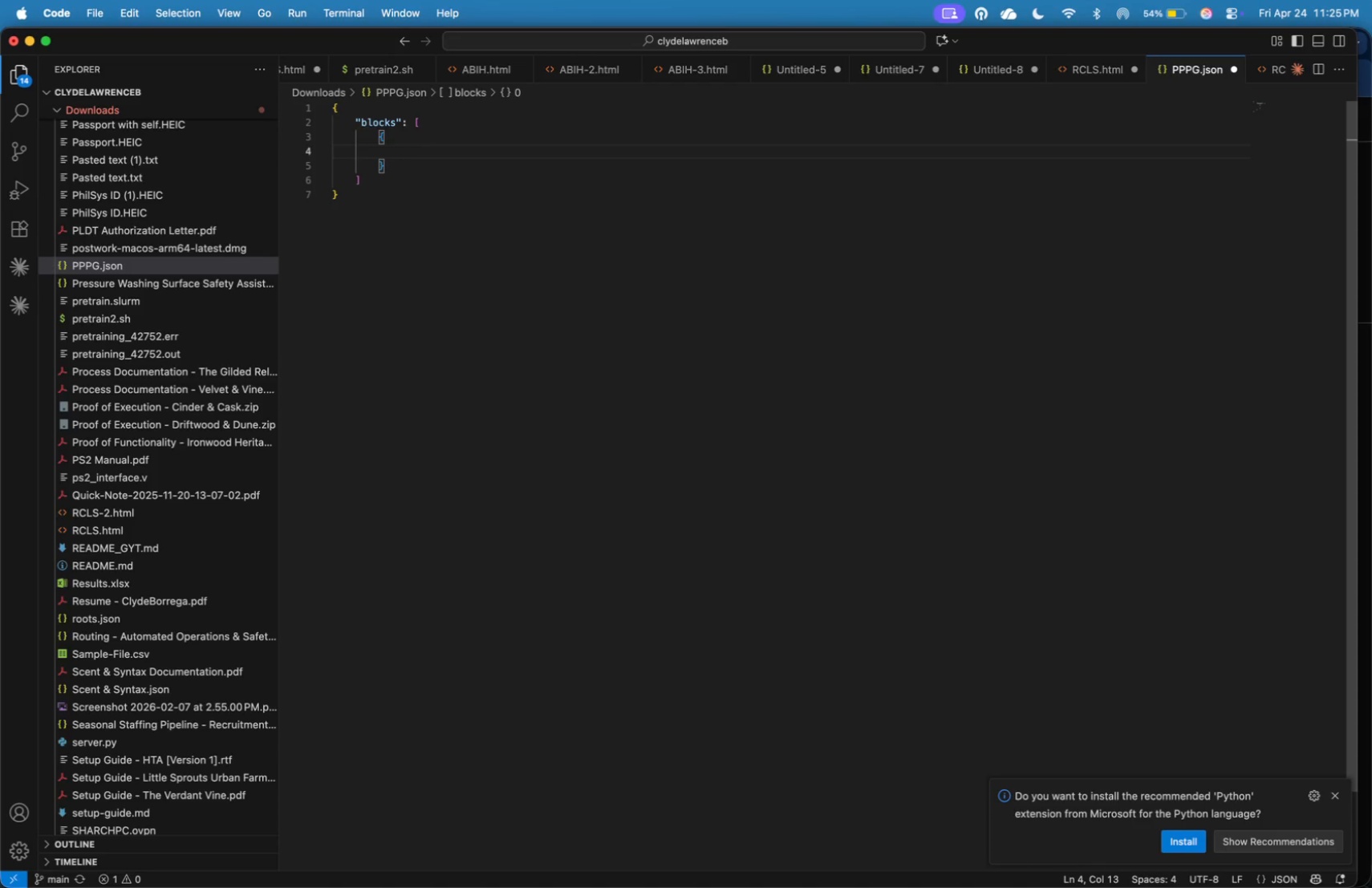 
type("type)
 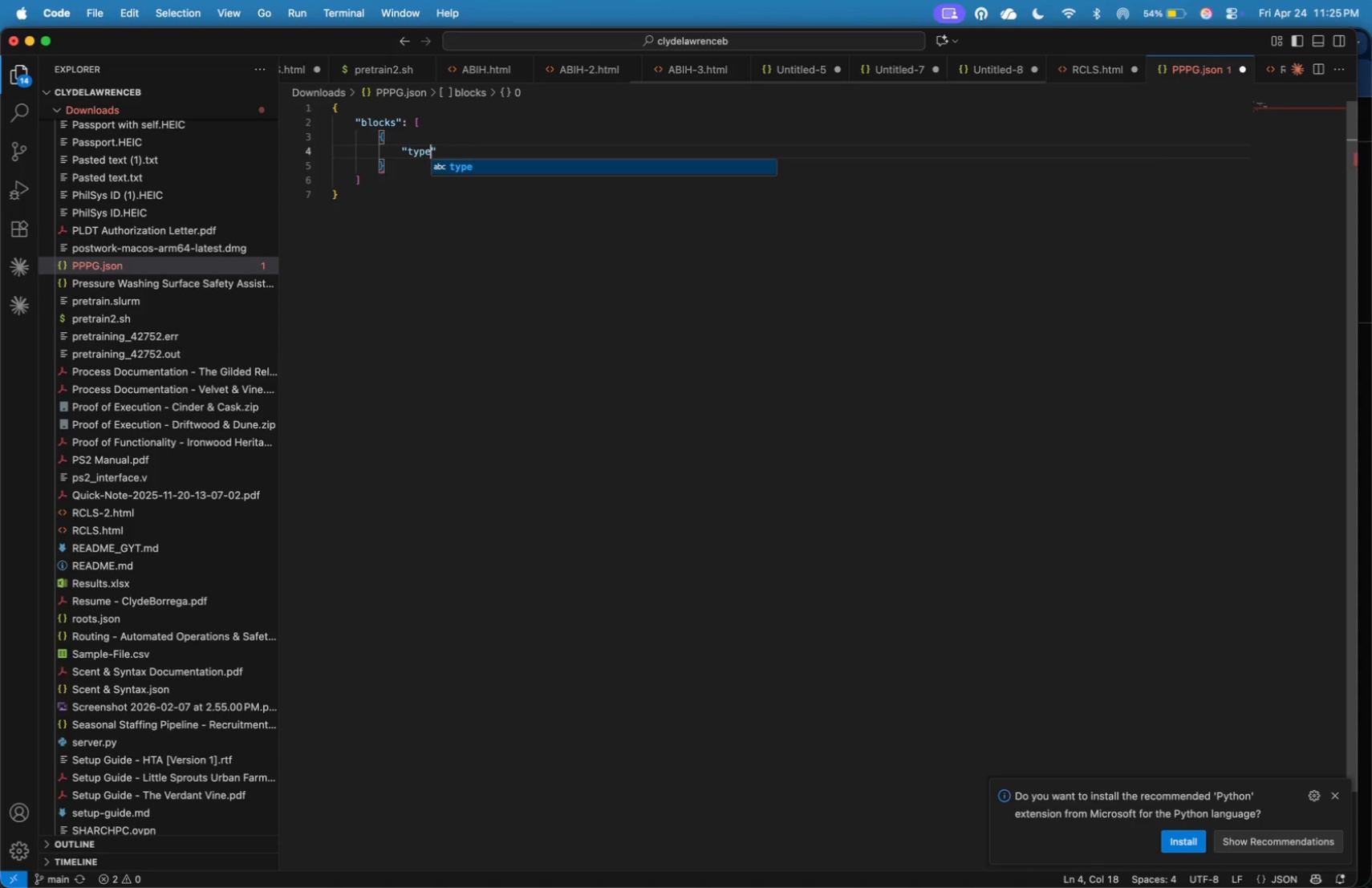 
key(ArrowRight)
 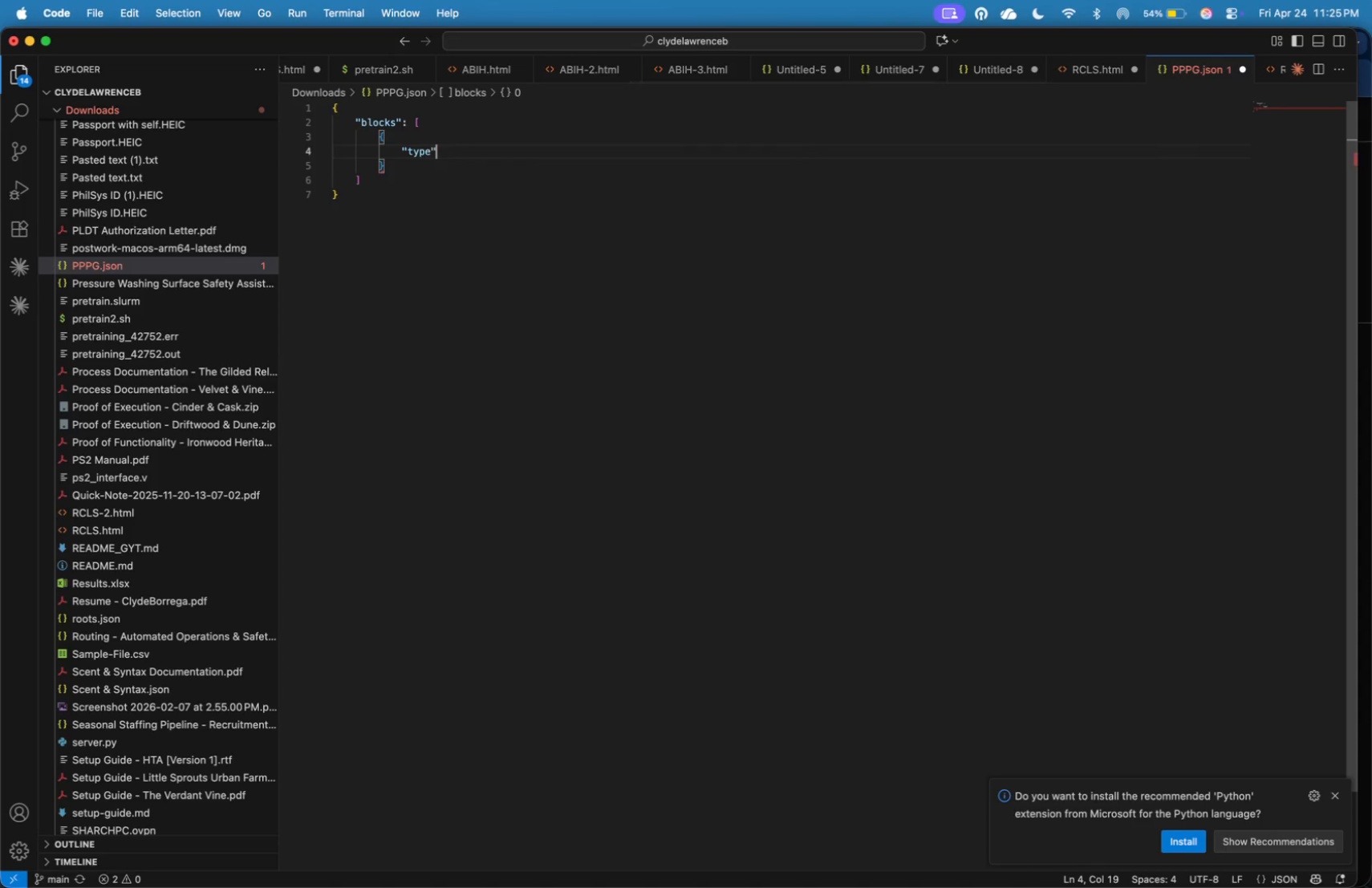 
type(: "header)
 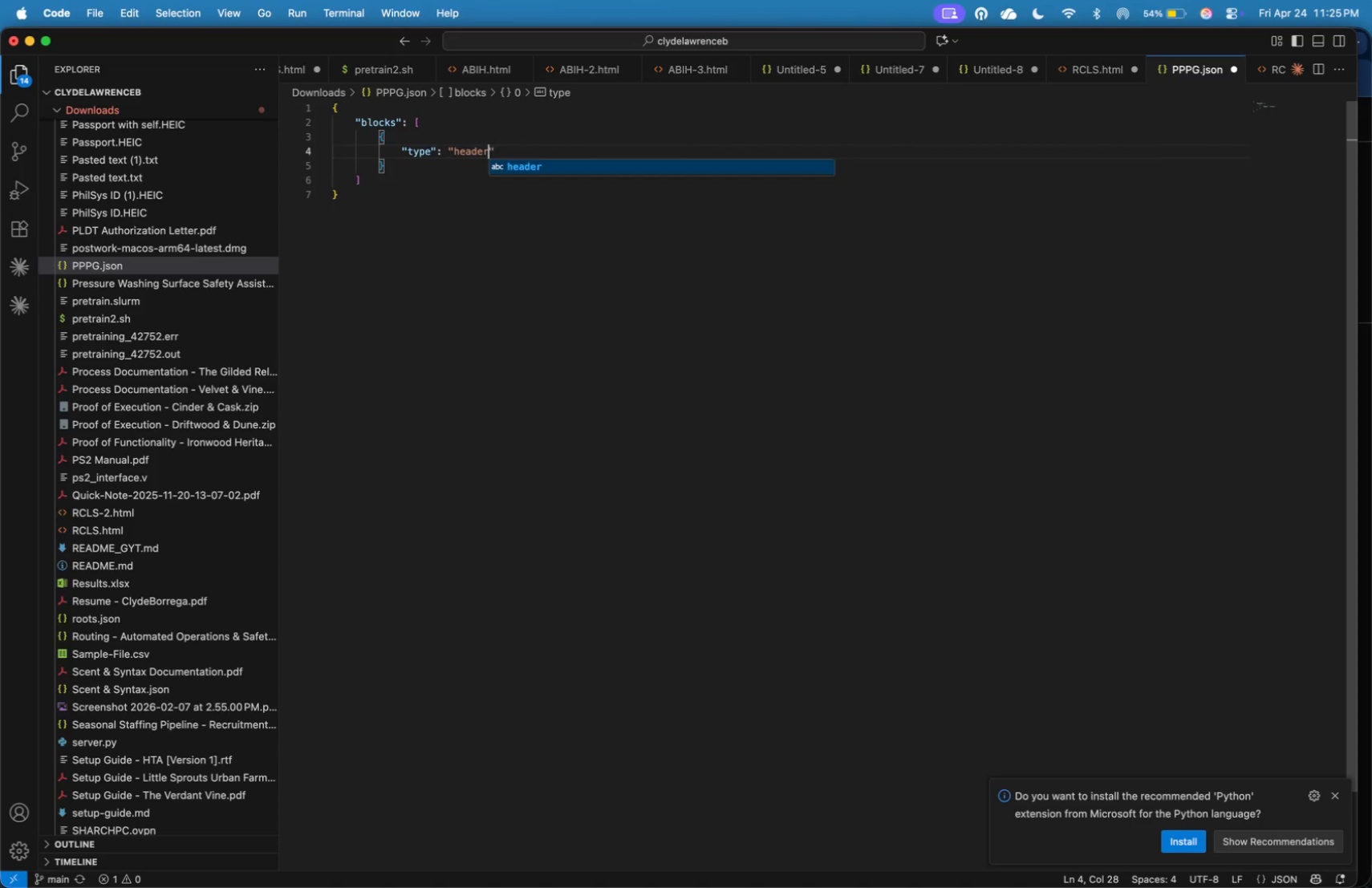 
key(ArrowRight)
 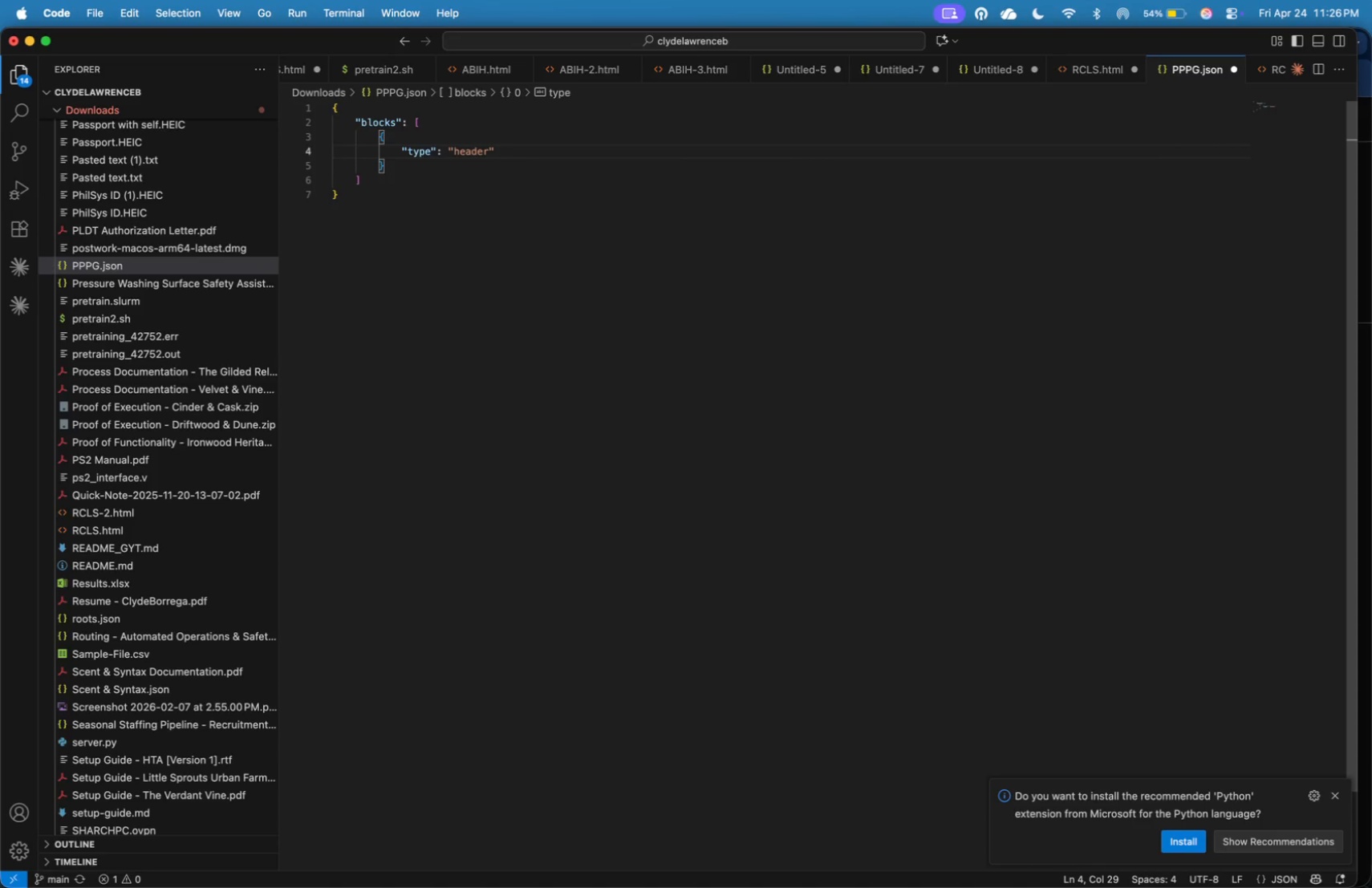 
key(Comma)
 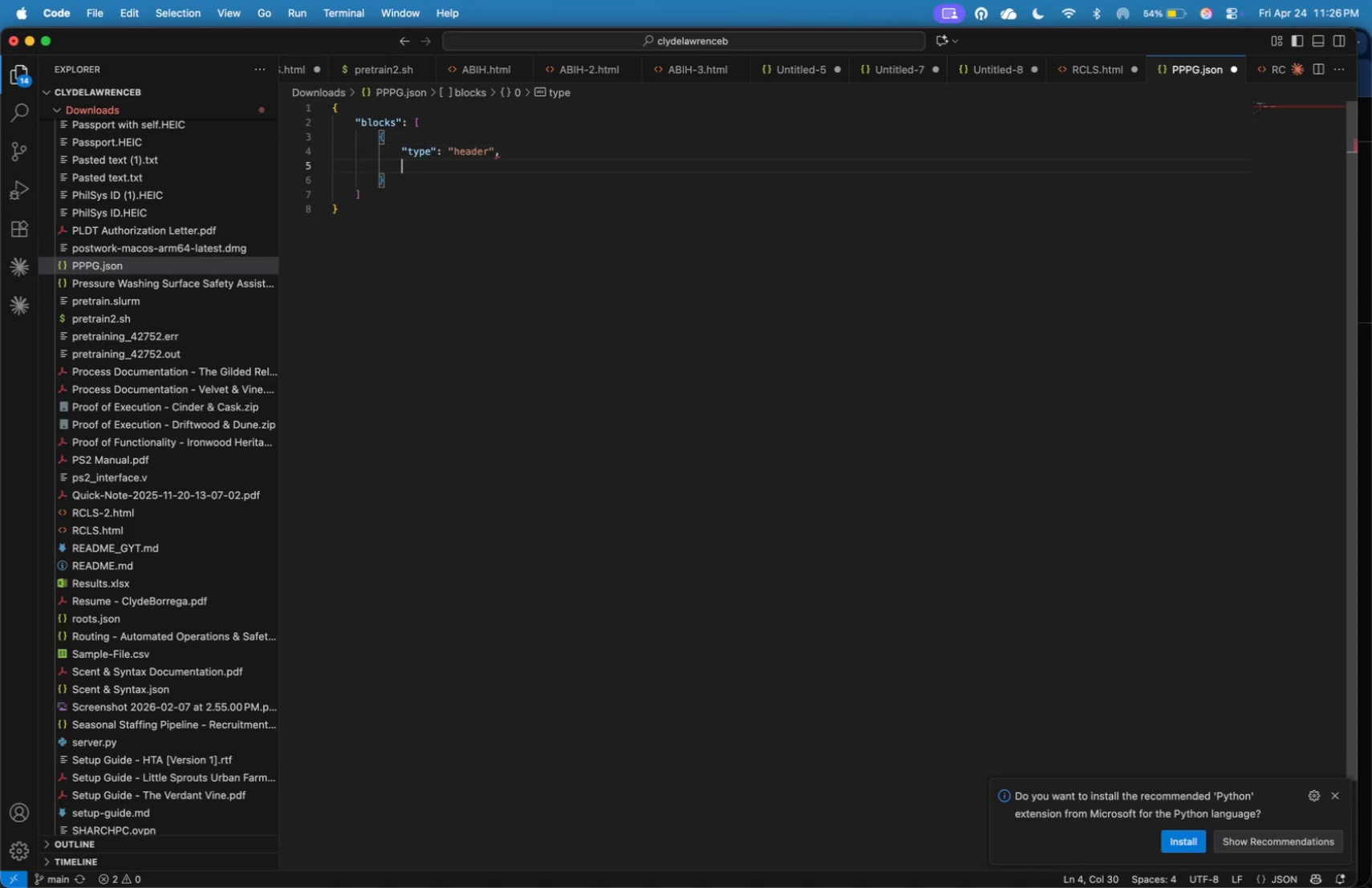 
key(Enter)
 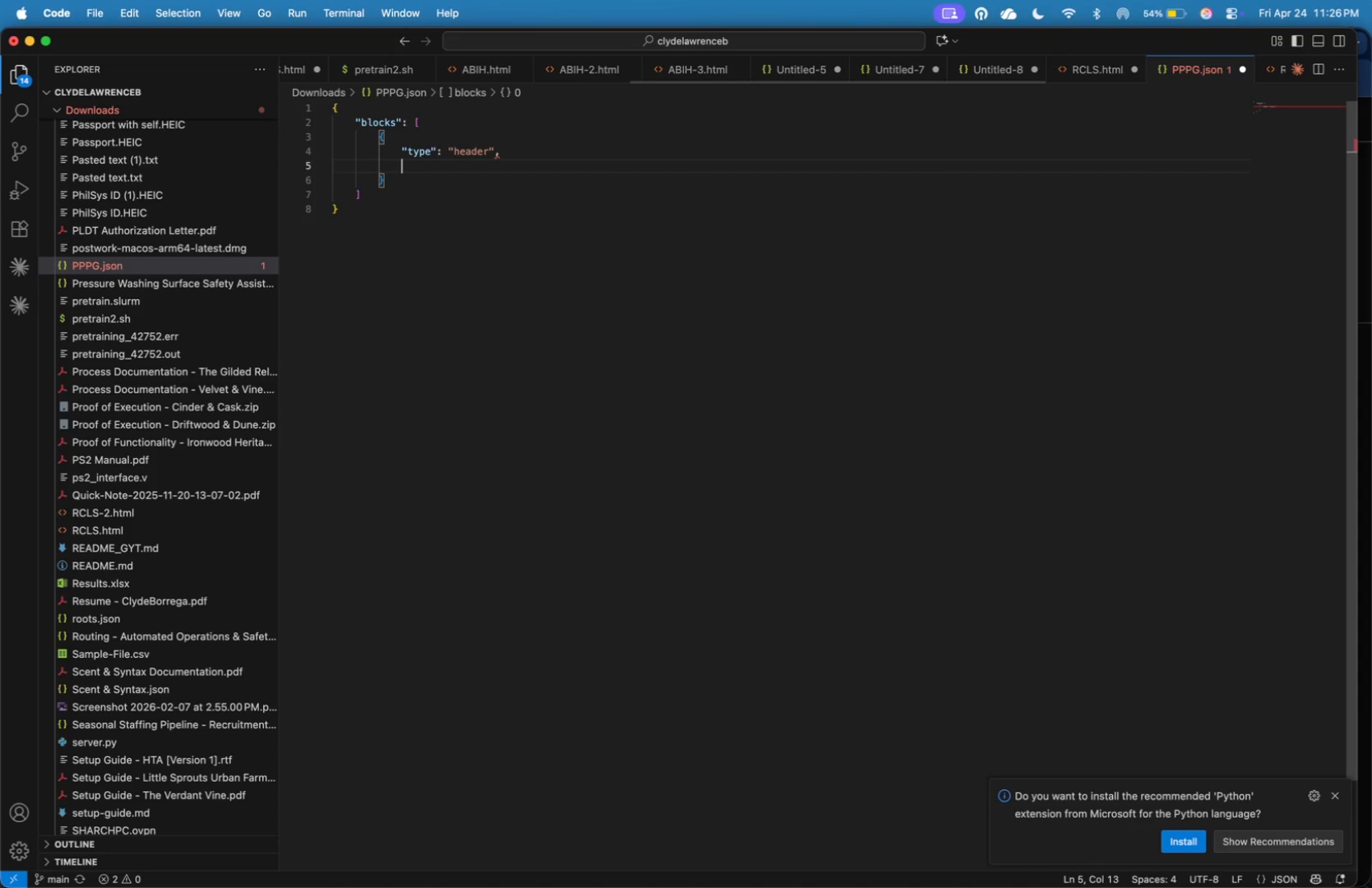 
type("text)
 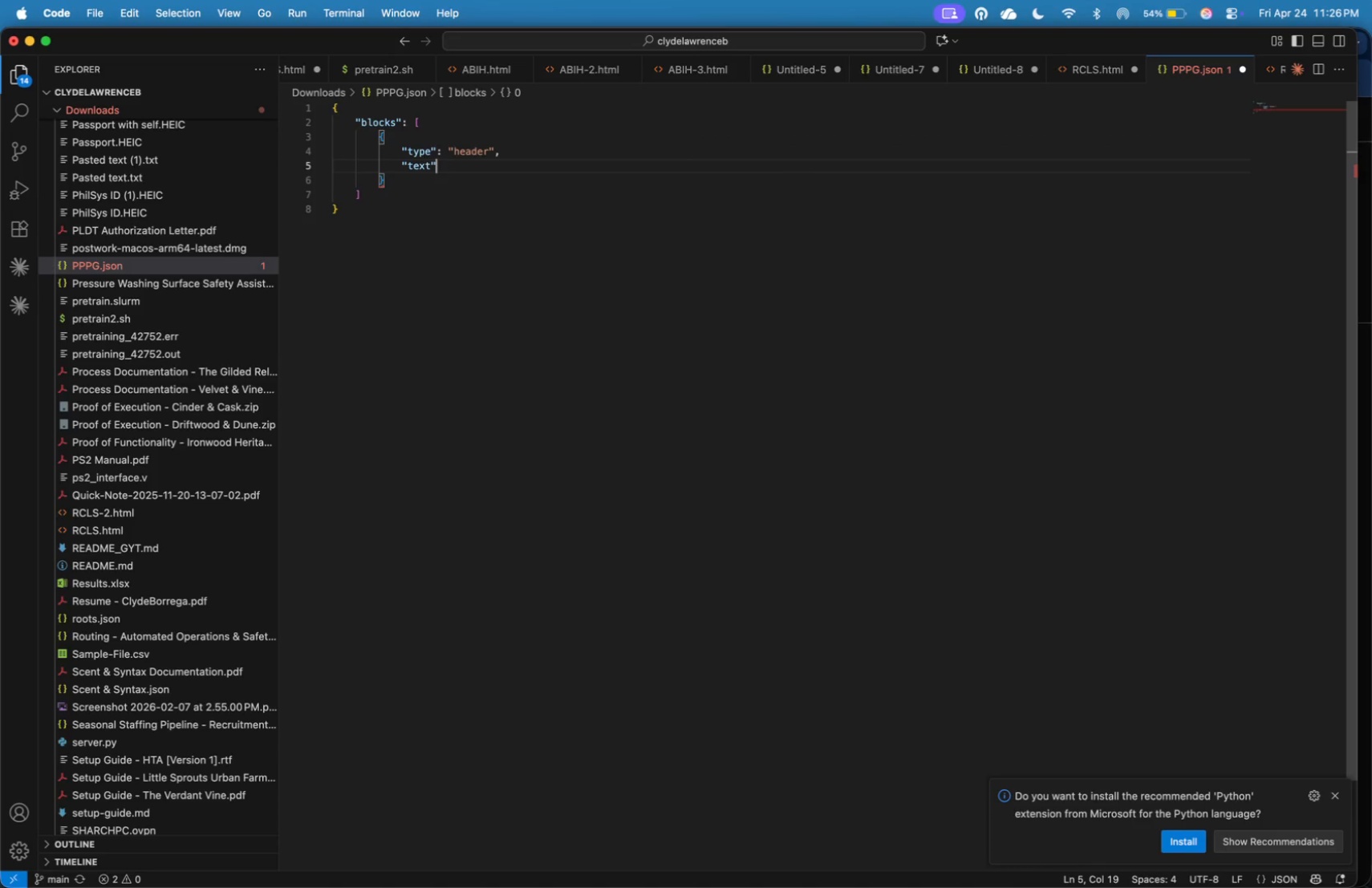 
key(ArrowRight)
 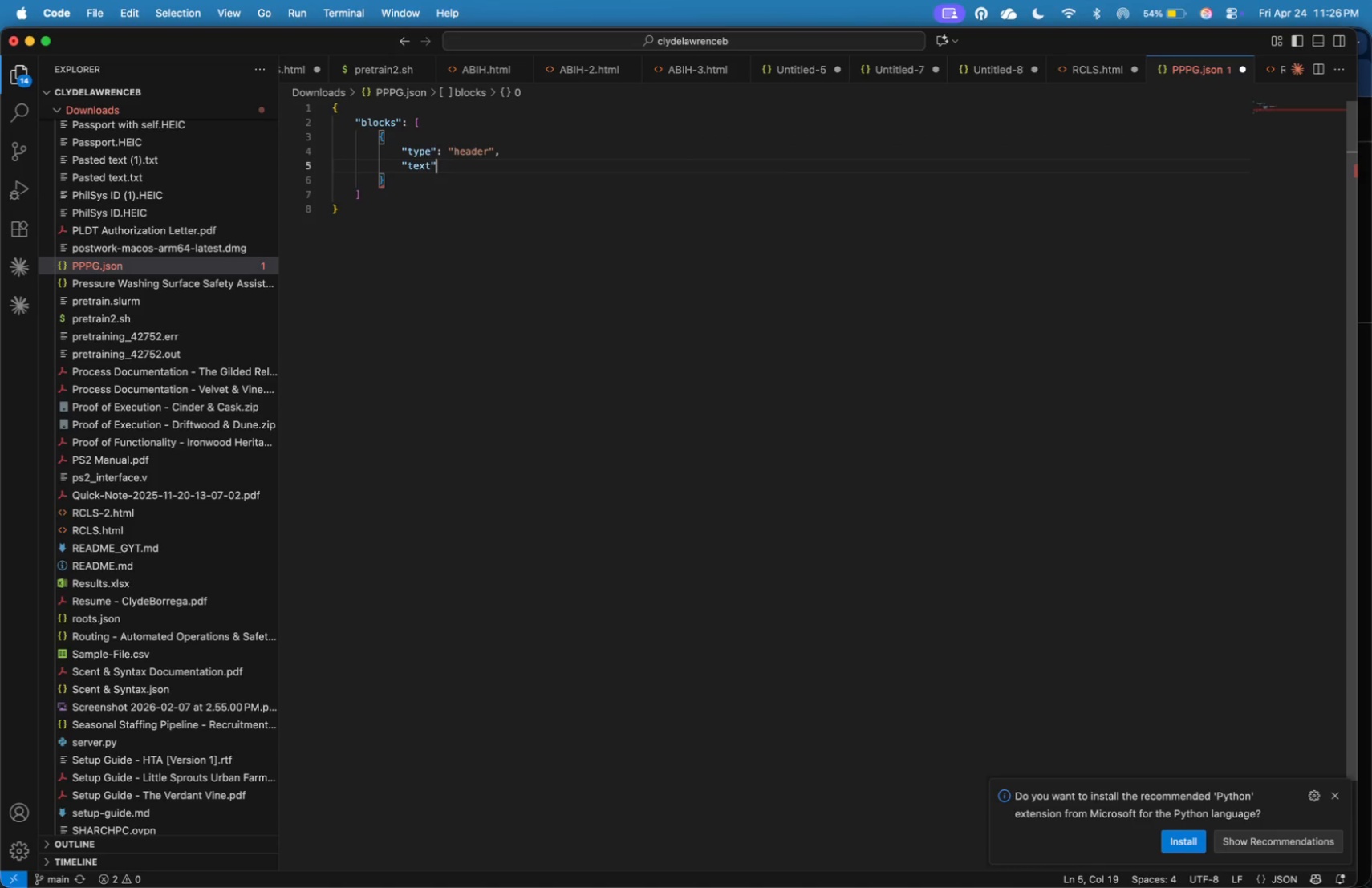 
key(Shift+Semicolon)
 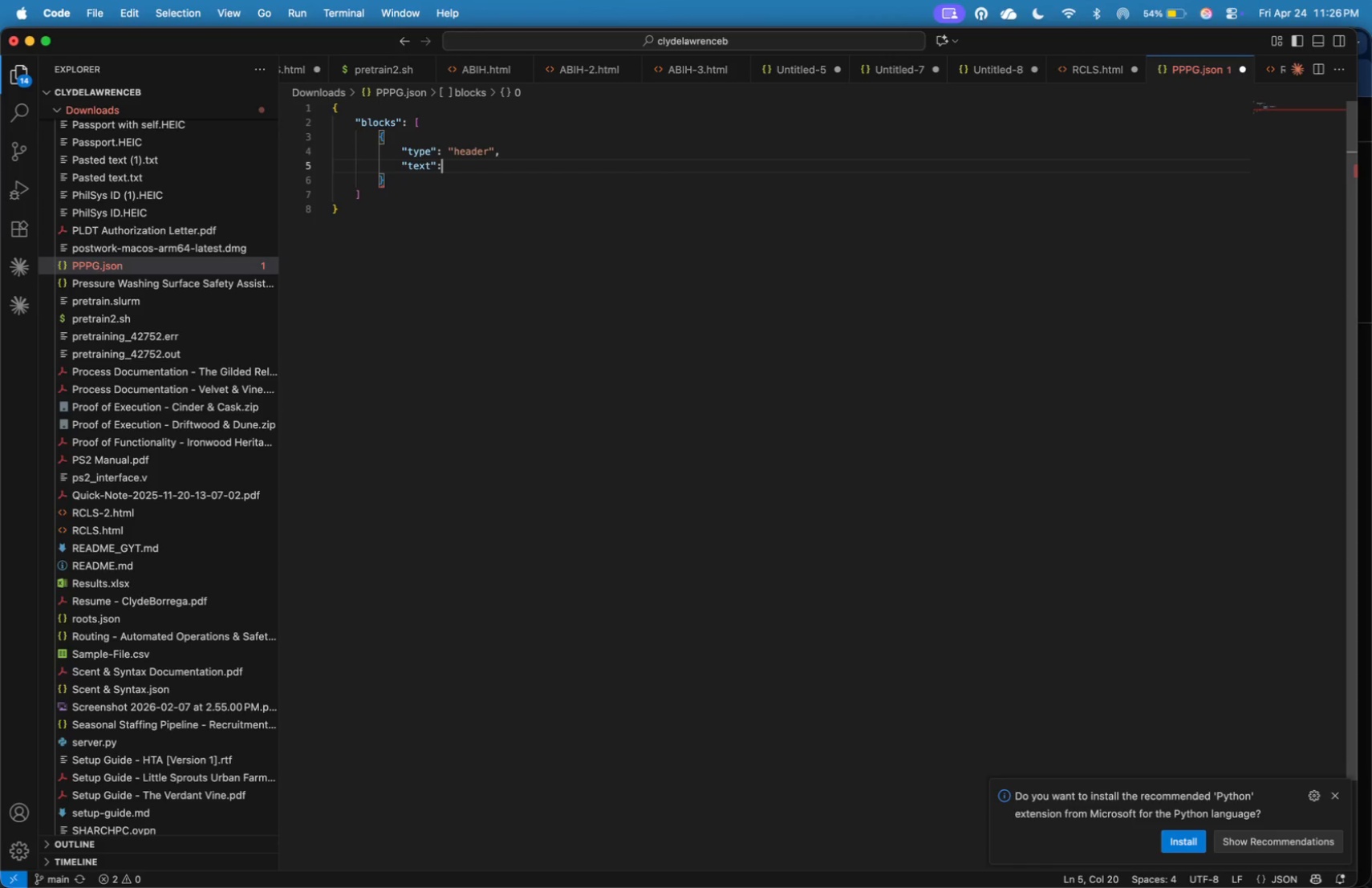 
key(Space)
 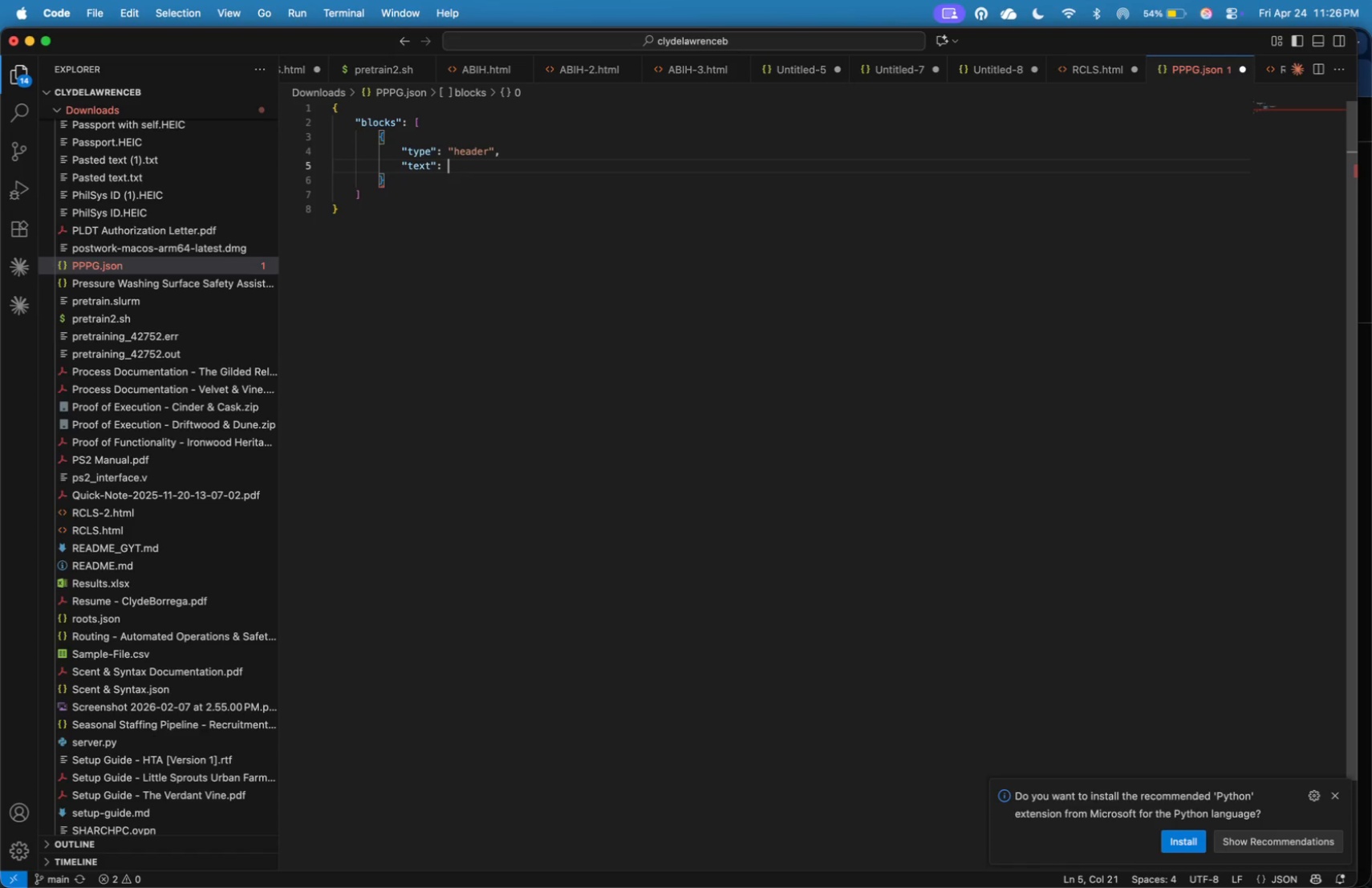 
key(Shift+BracketLeft)
 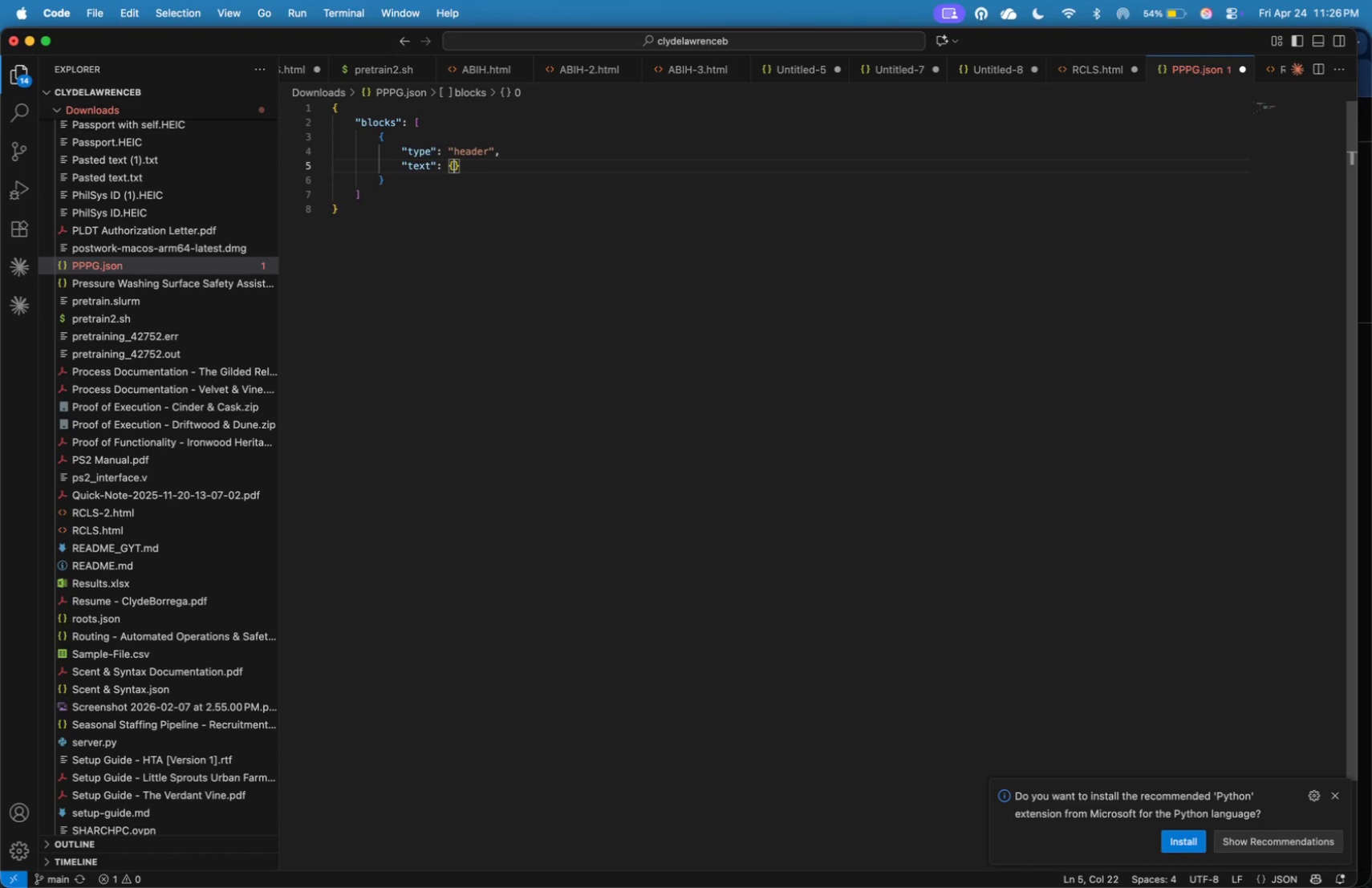 
key(Enter)
 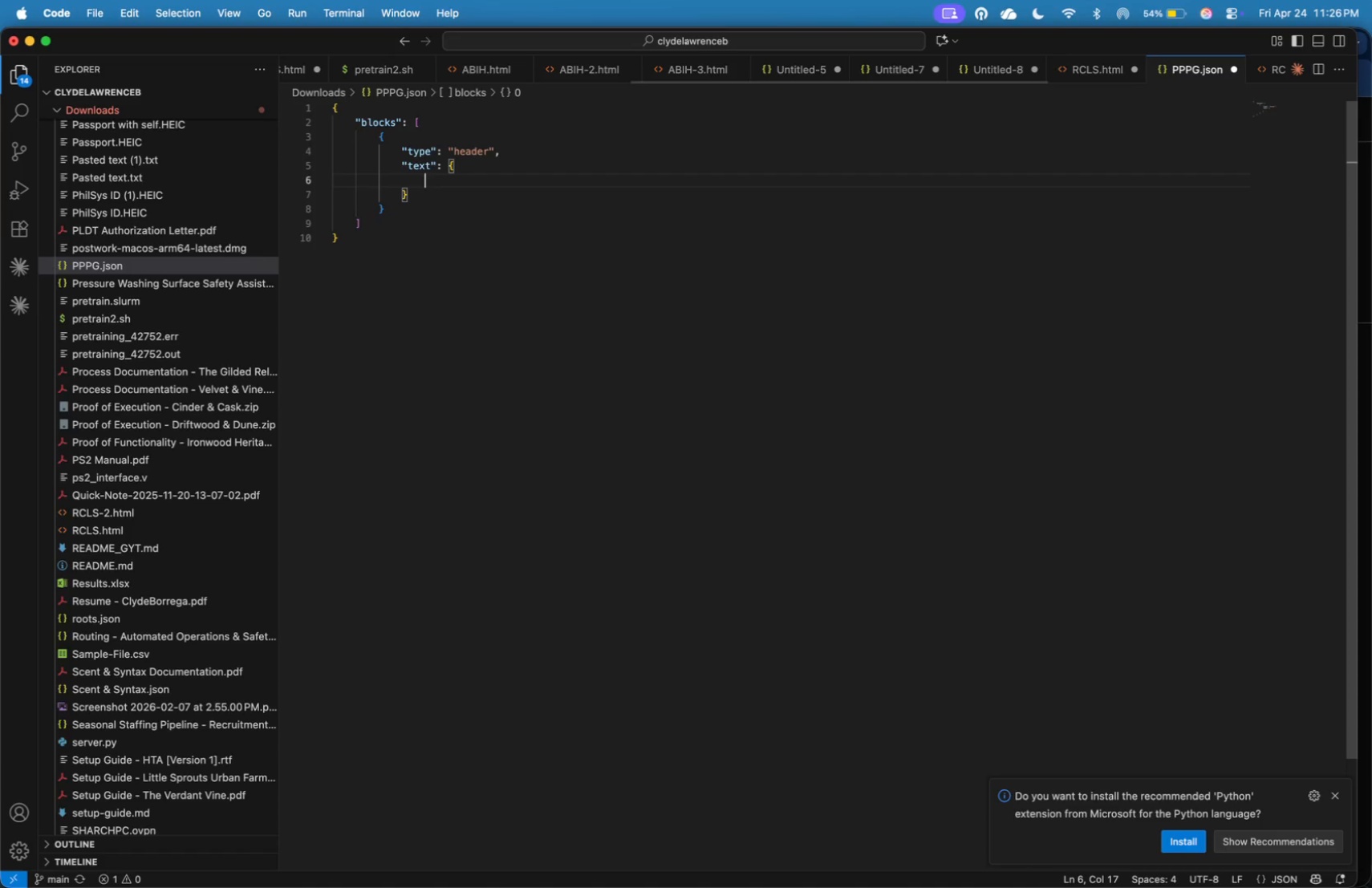 
key(Tab)
key(Backspace)
type("tye)
key(Backspace)
type(e)
key(Backspace)
type(pe)
 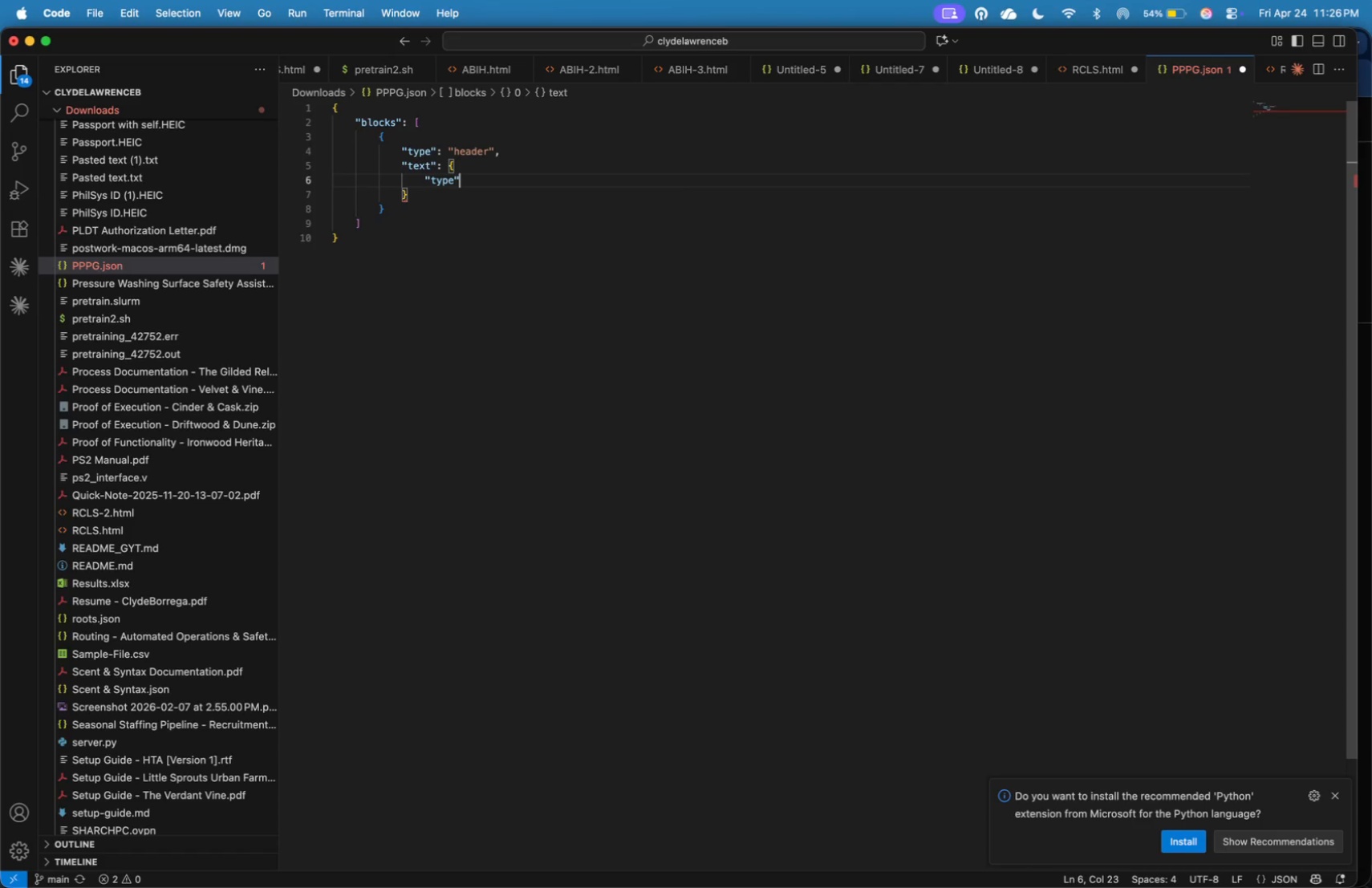 
 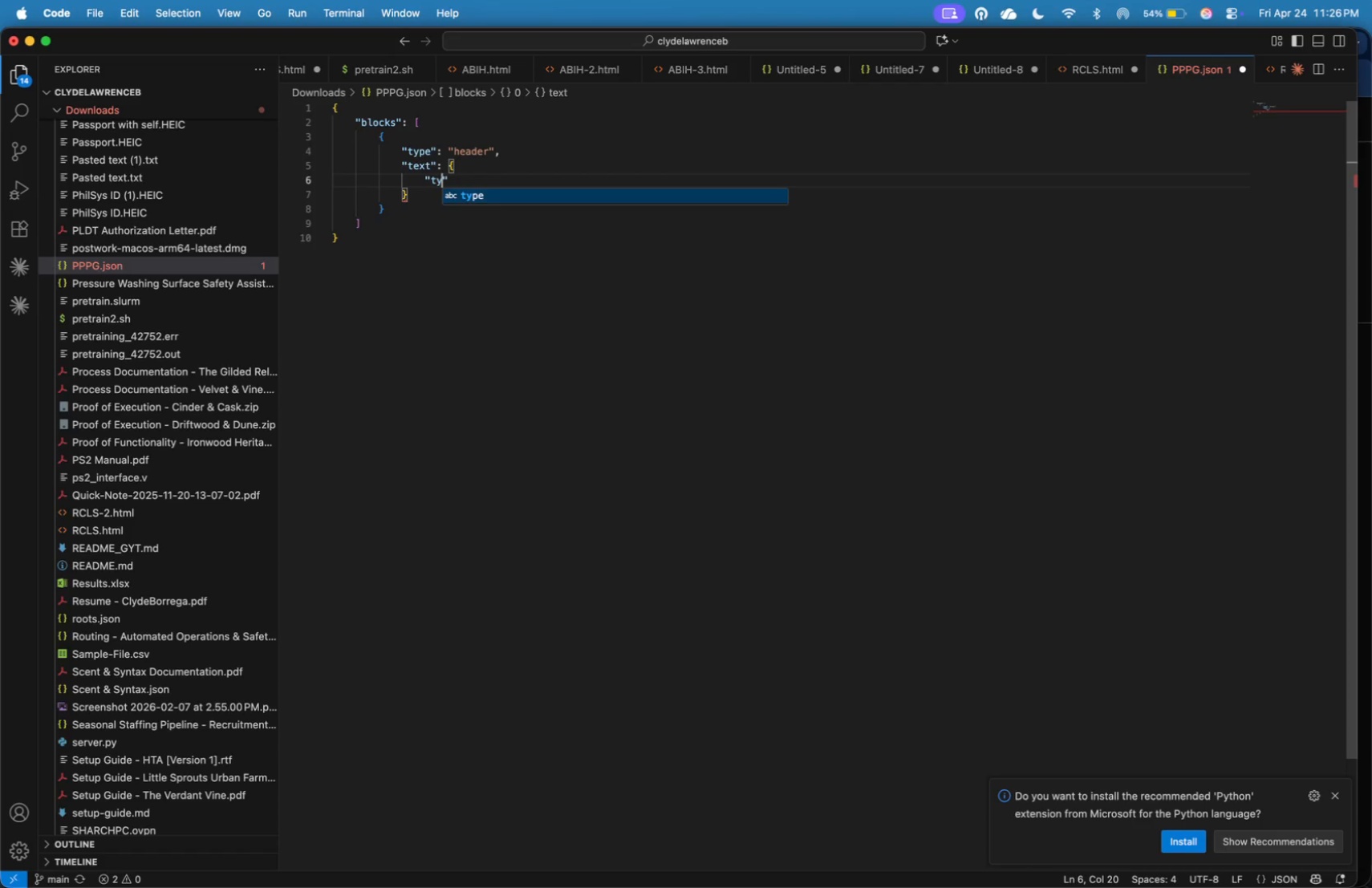 
key(ArrowRight)
 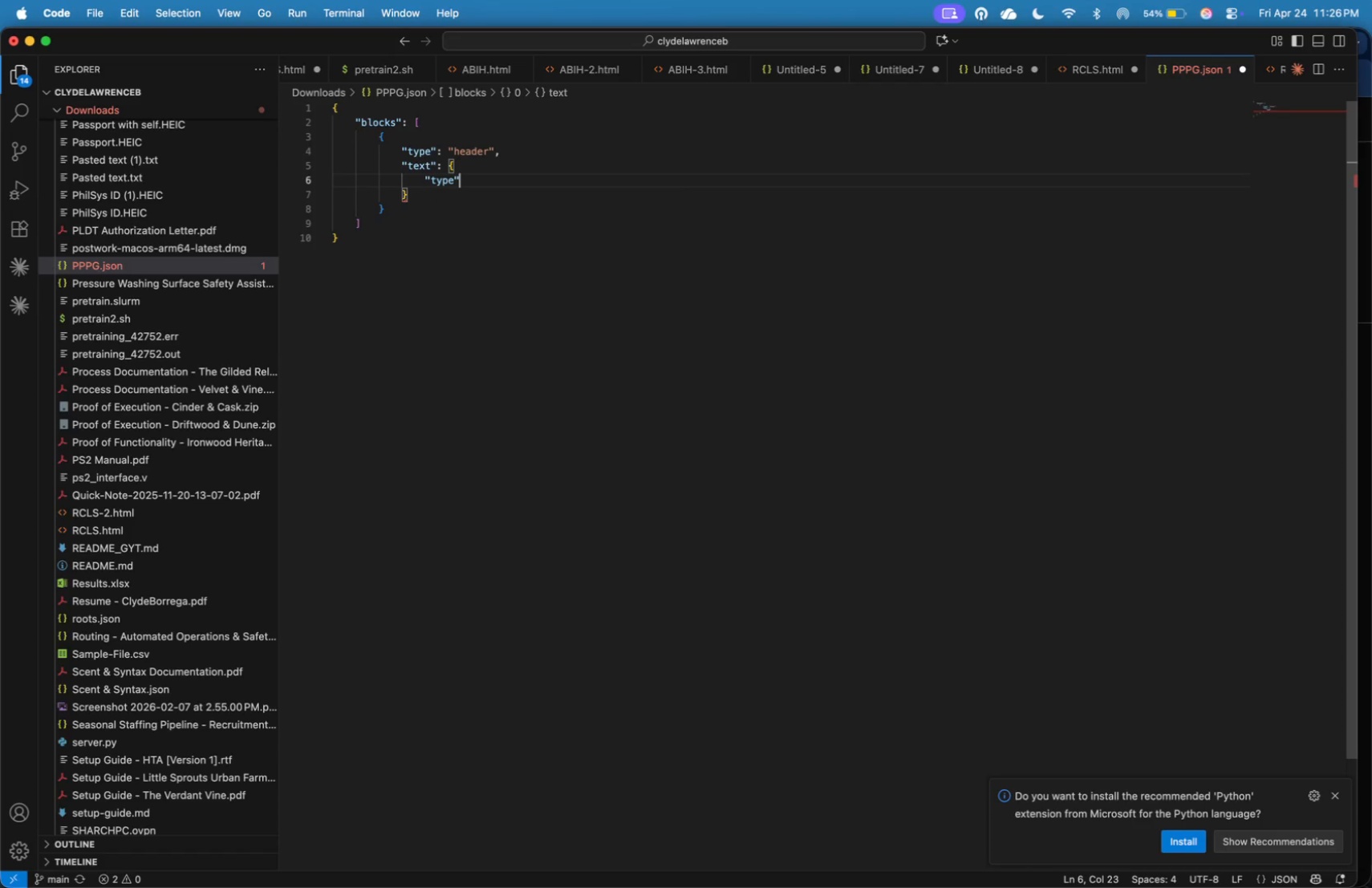 
type(: "plaon_texxt)
 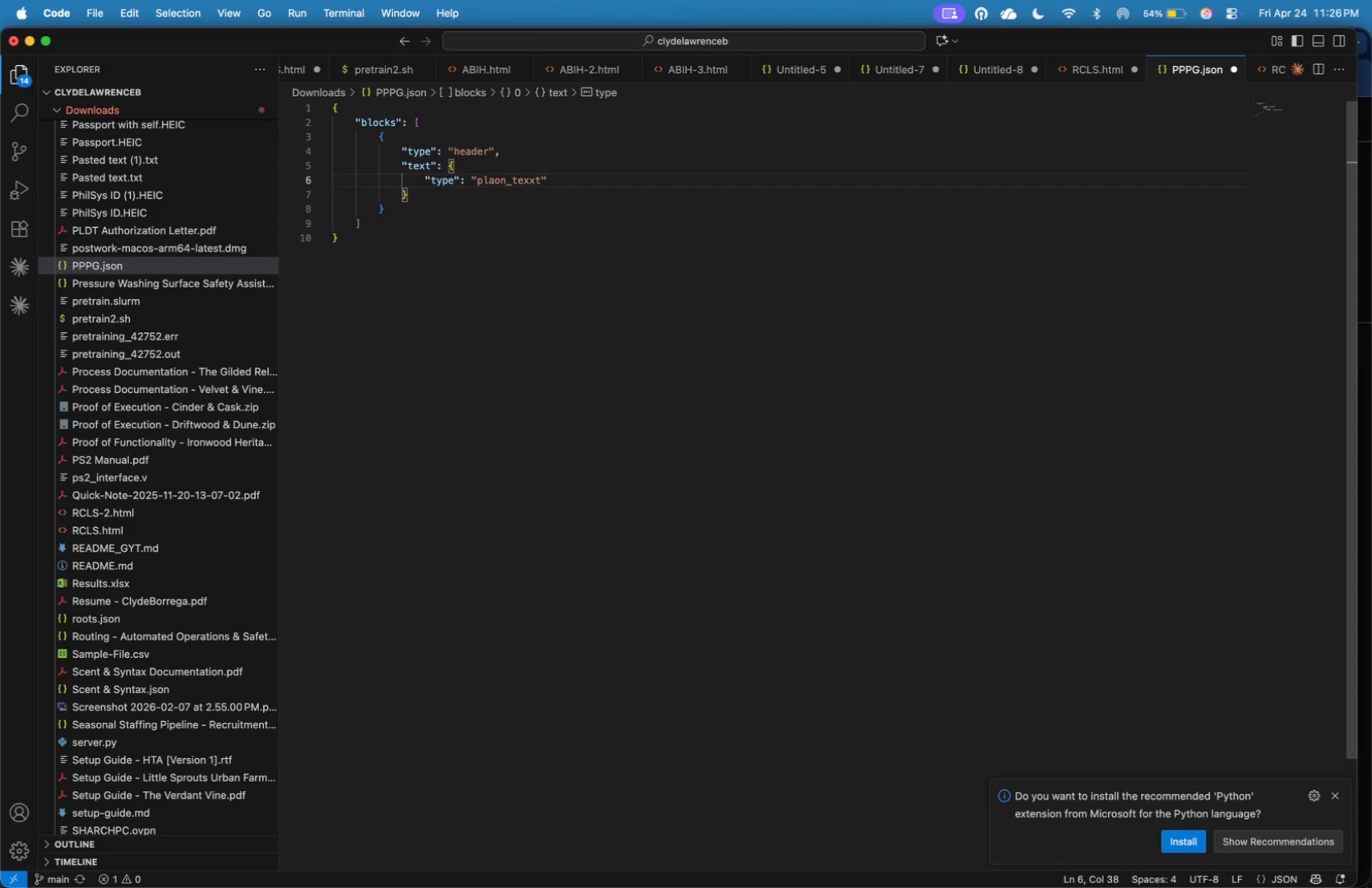 
 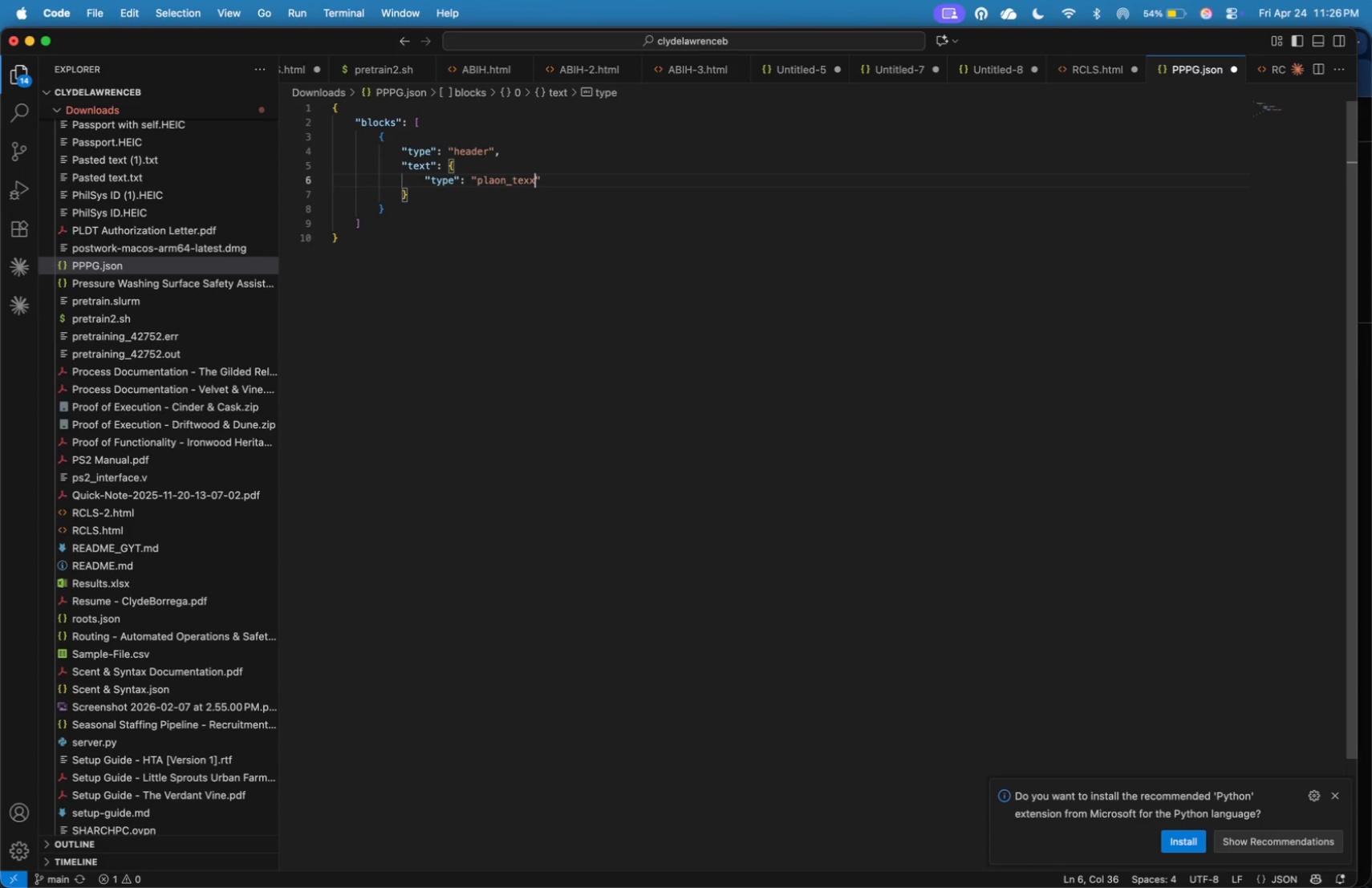 
key(ArrowRight)
 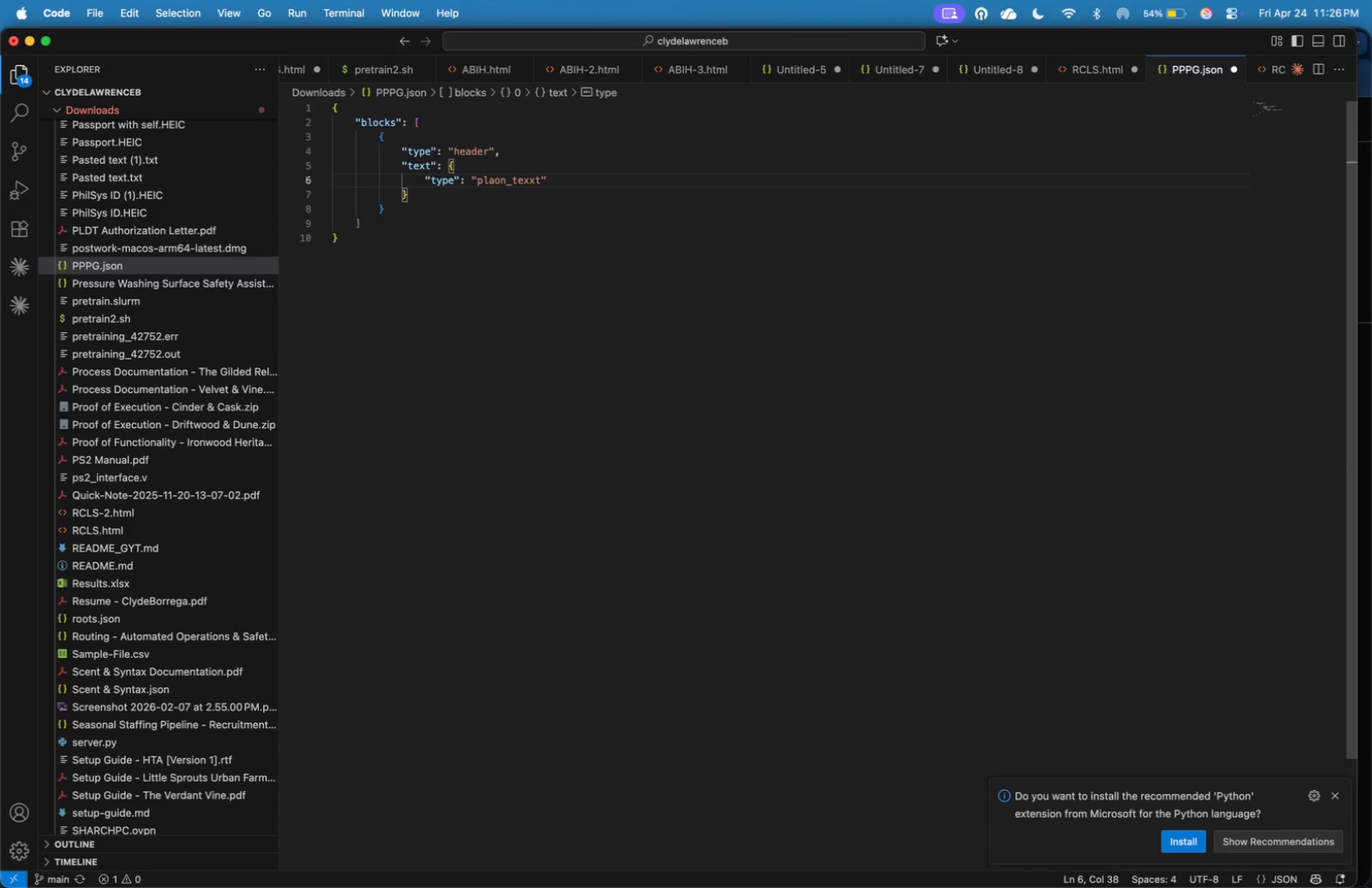 
key(ArrowLeft)
 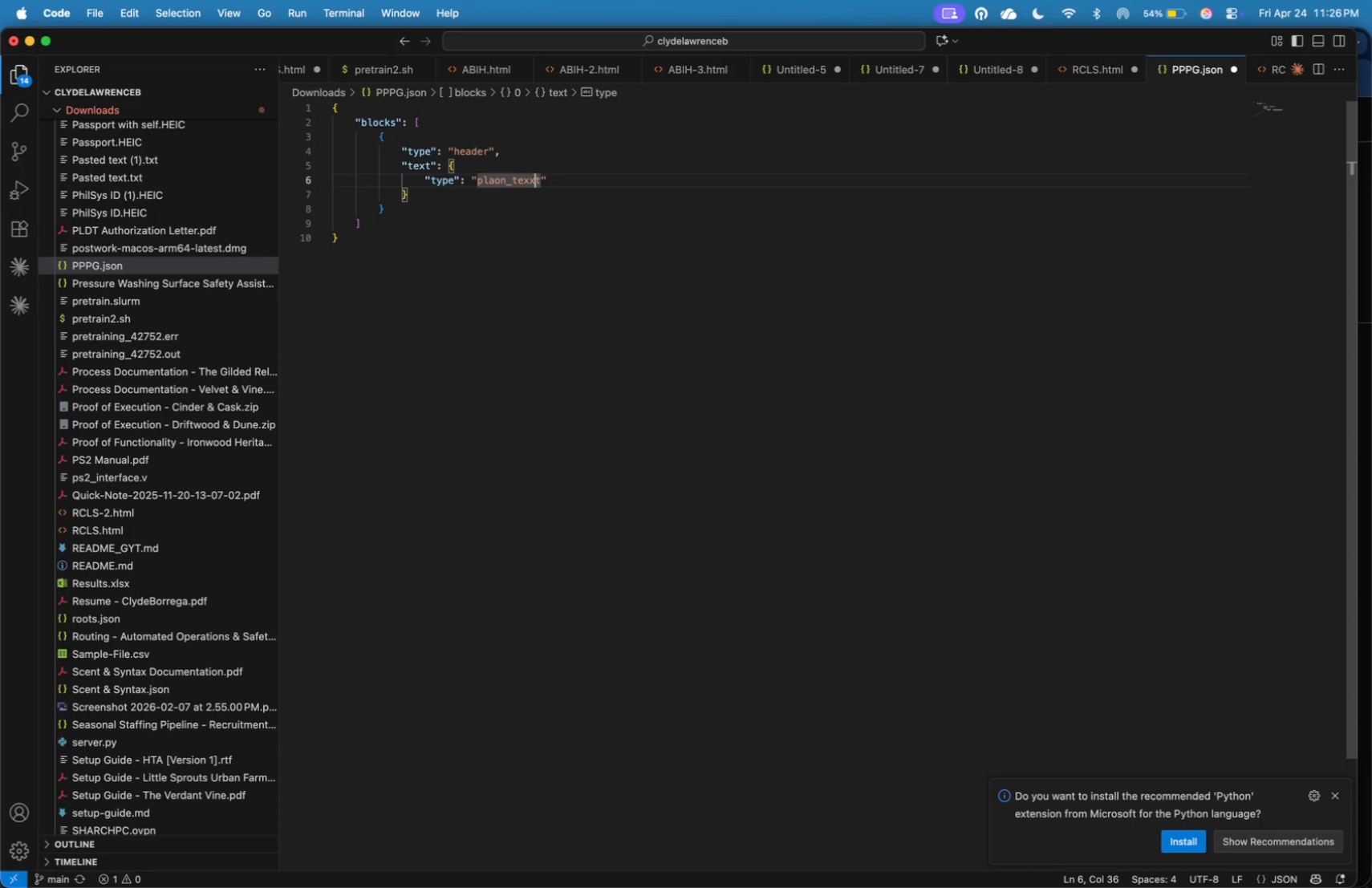 
key(ArrowLeft)
 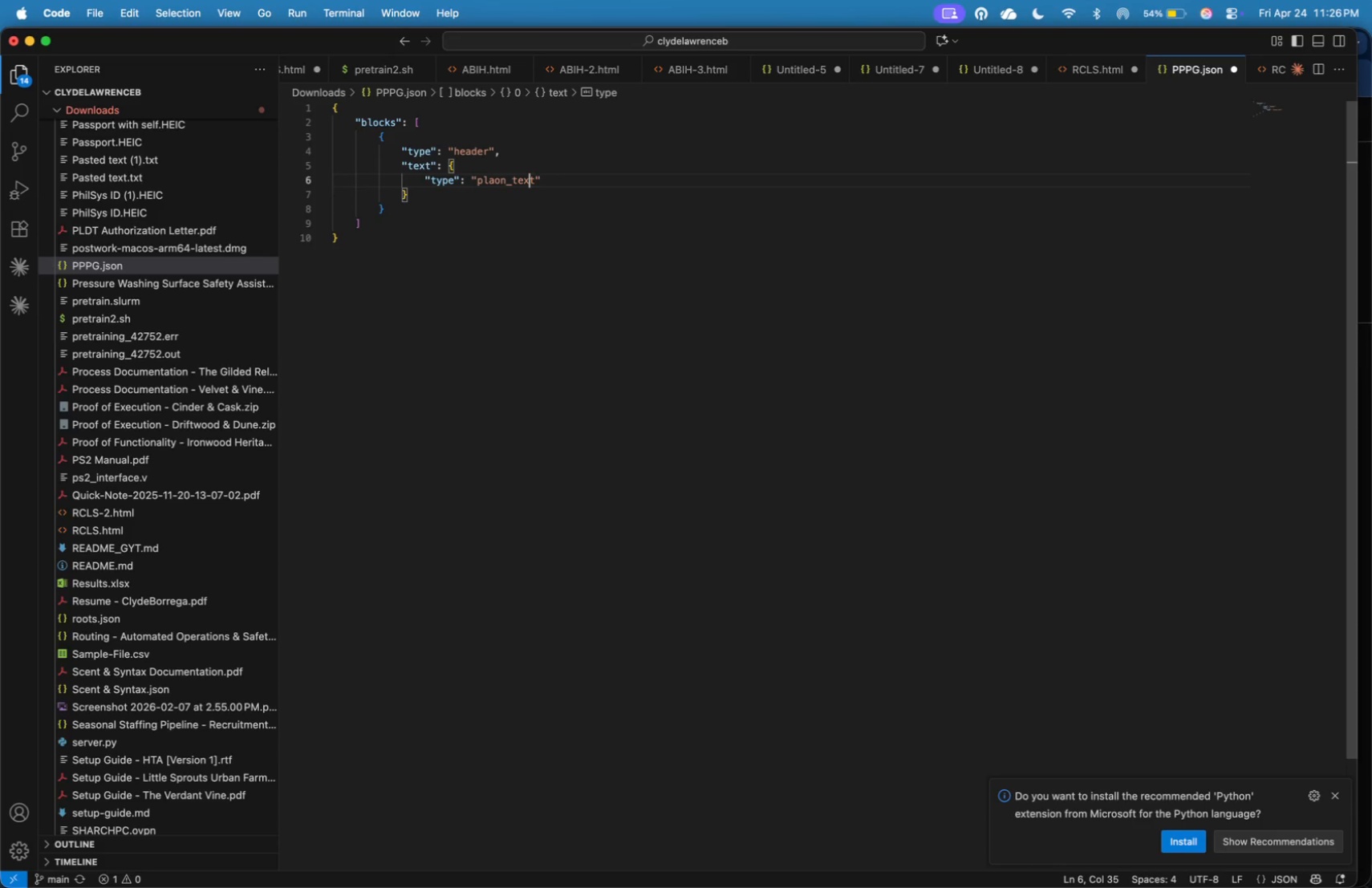 
key(Backspace)
 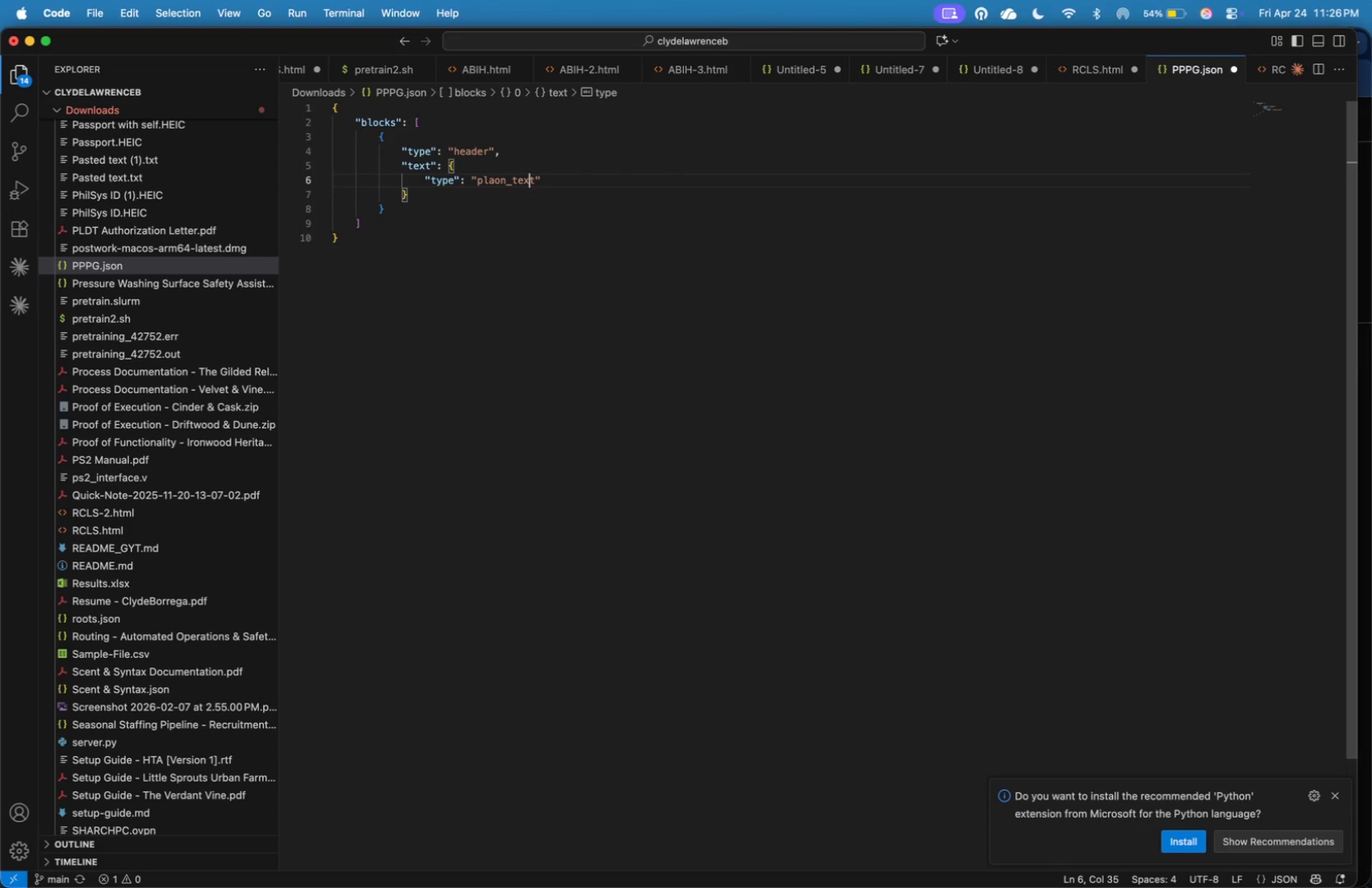 
key(ArrowRight)
 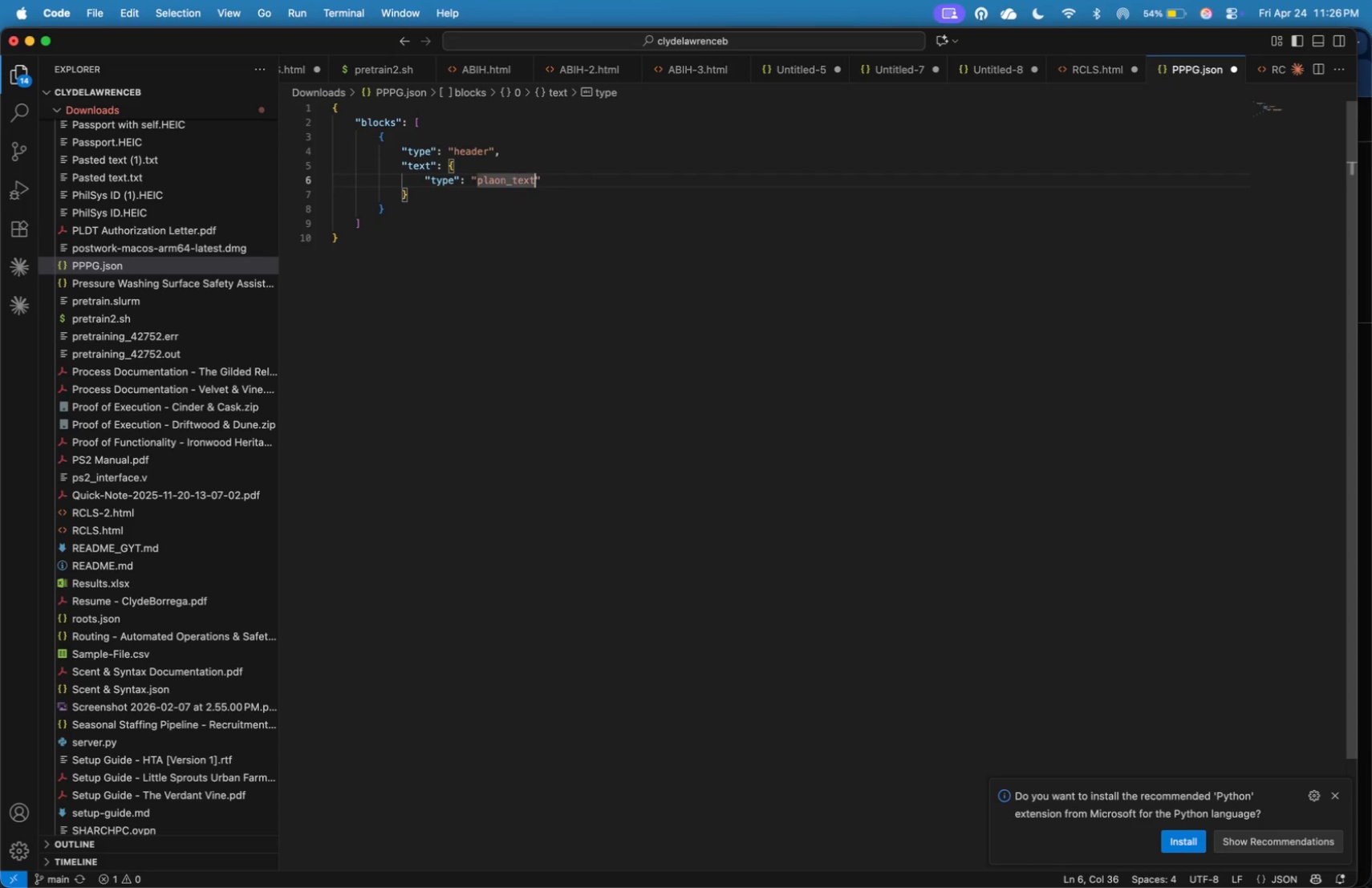 
key(ArrowRight)
 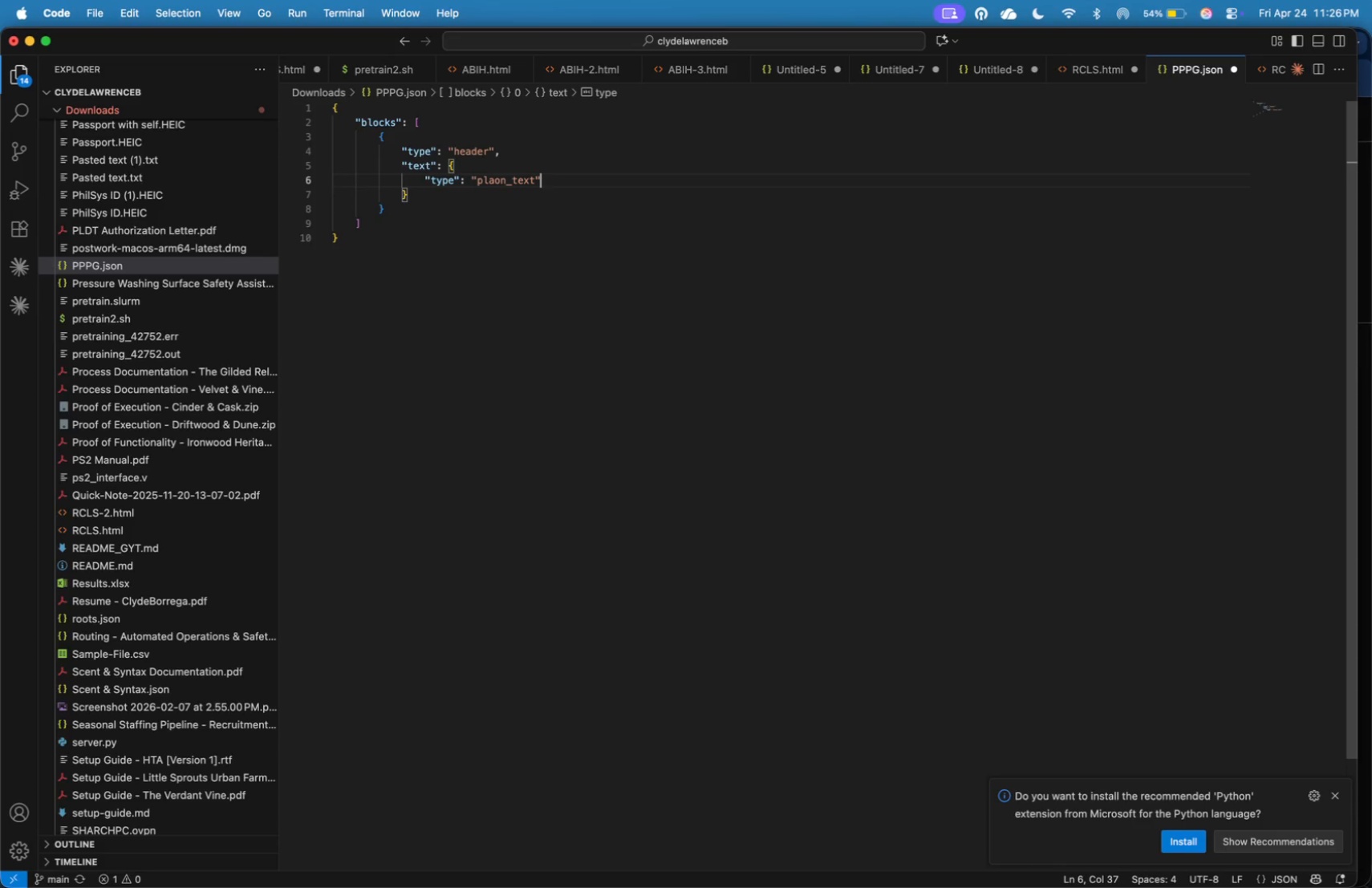 
key(Comma)
 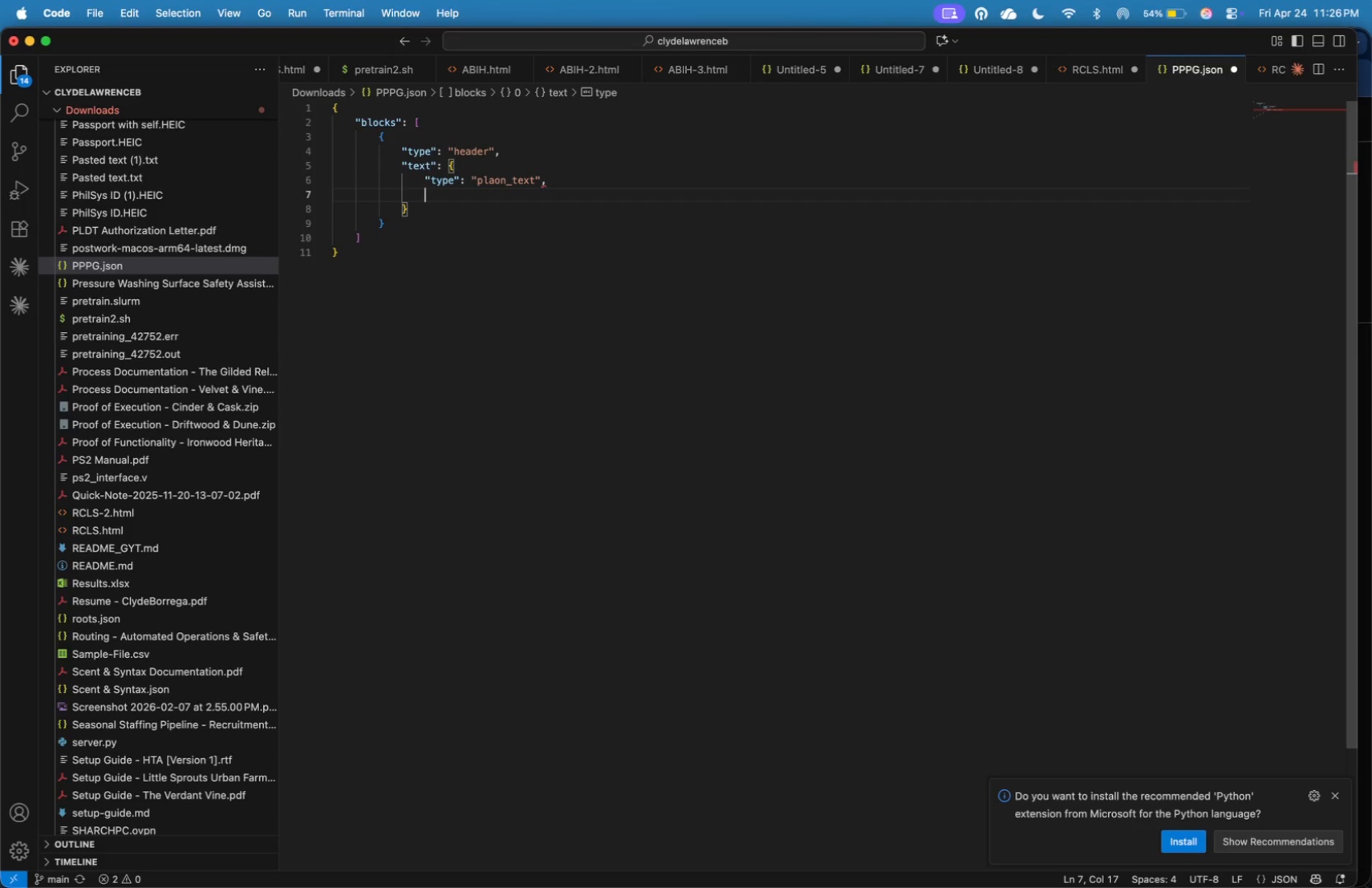 
key(Enter)
 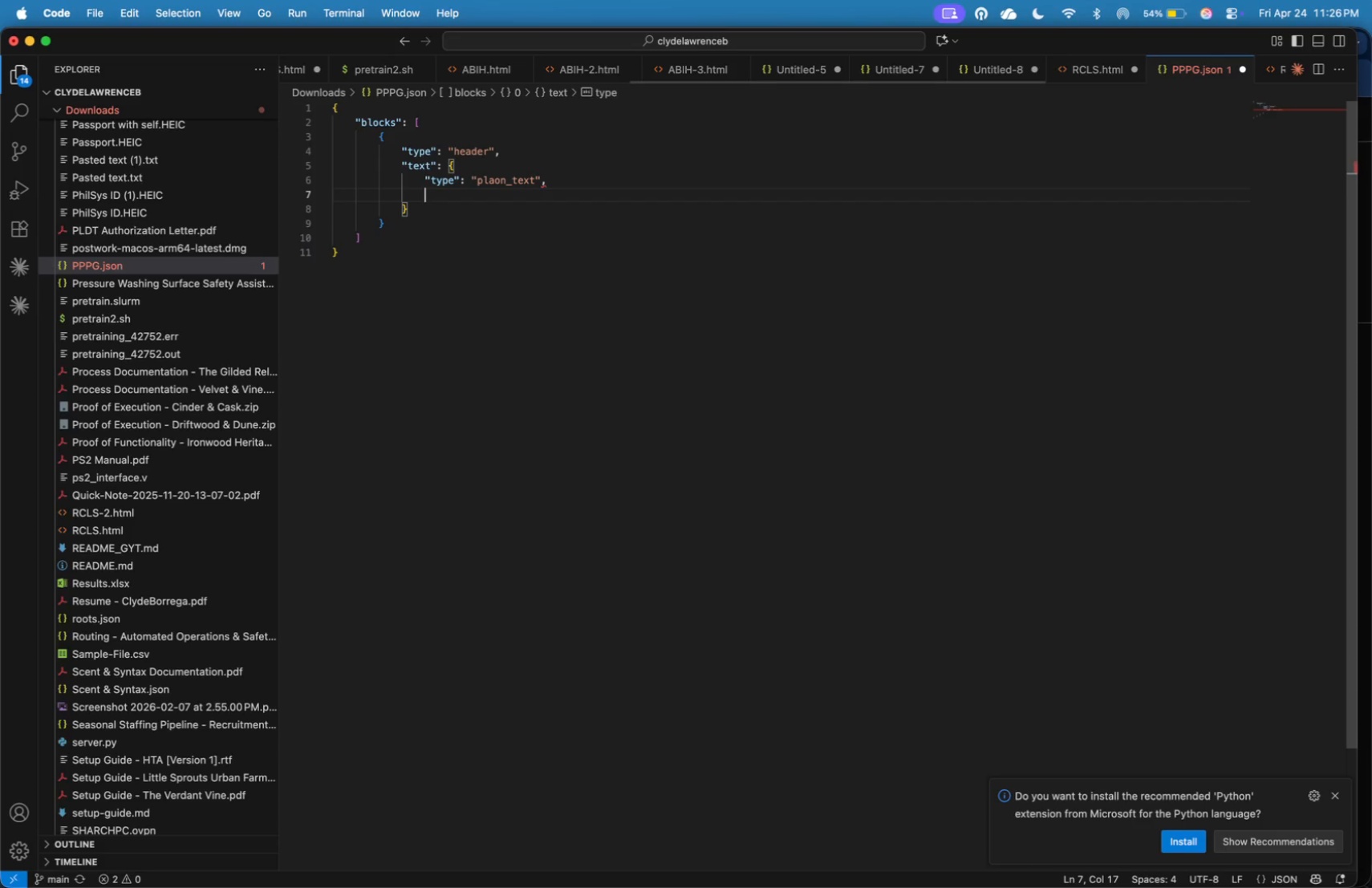 
type("text)
 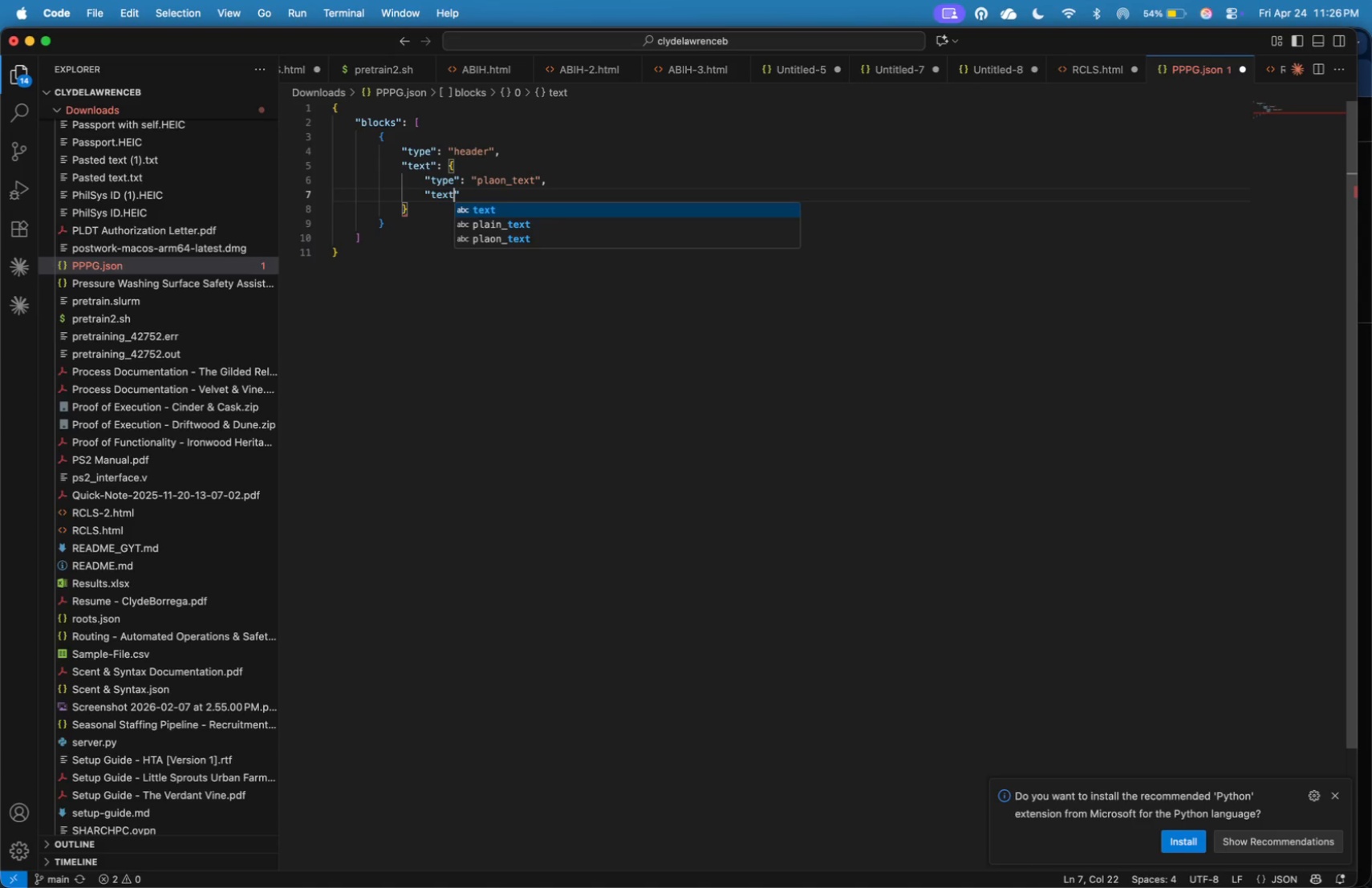 
key(ArrowRight)
 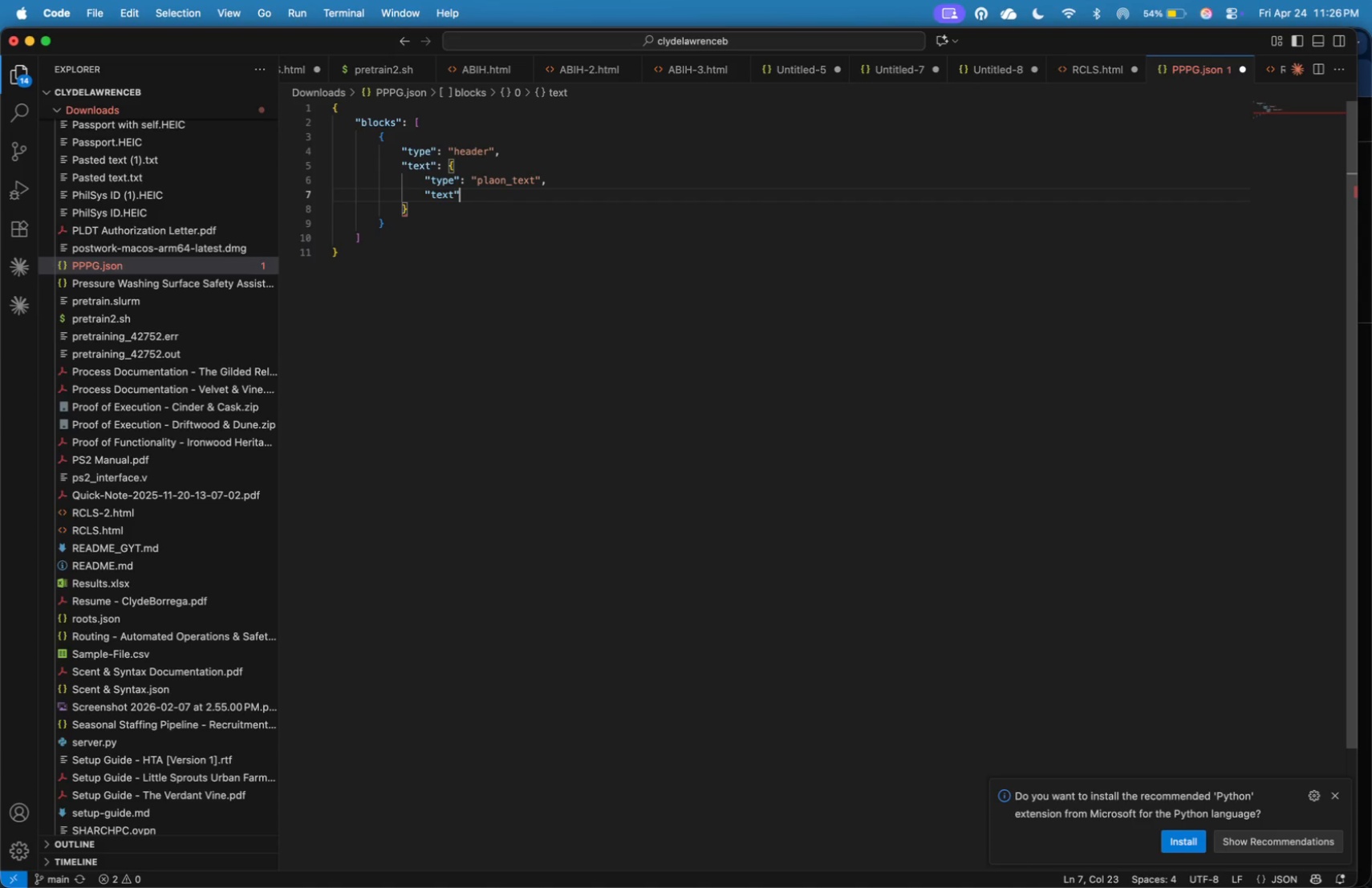 
key(Shift+Semicolon)
 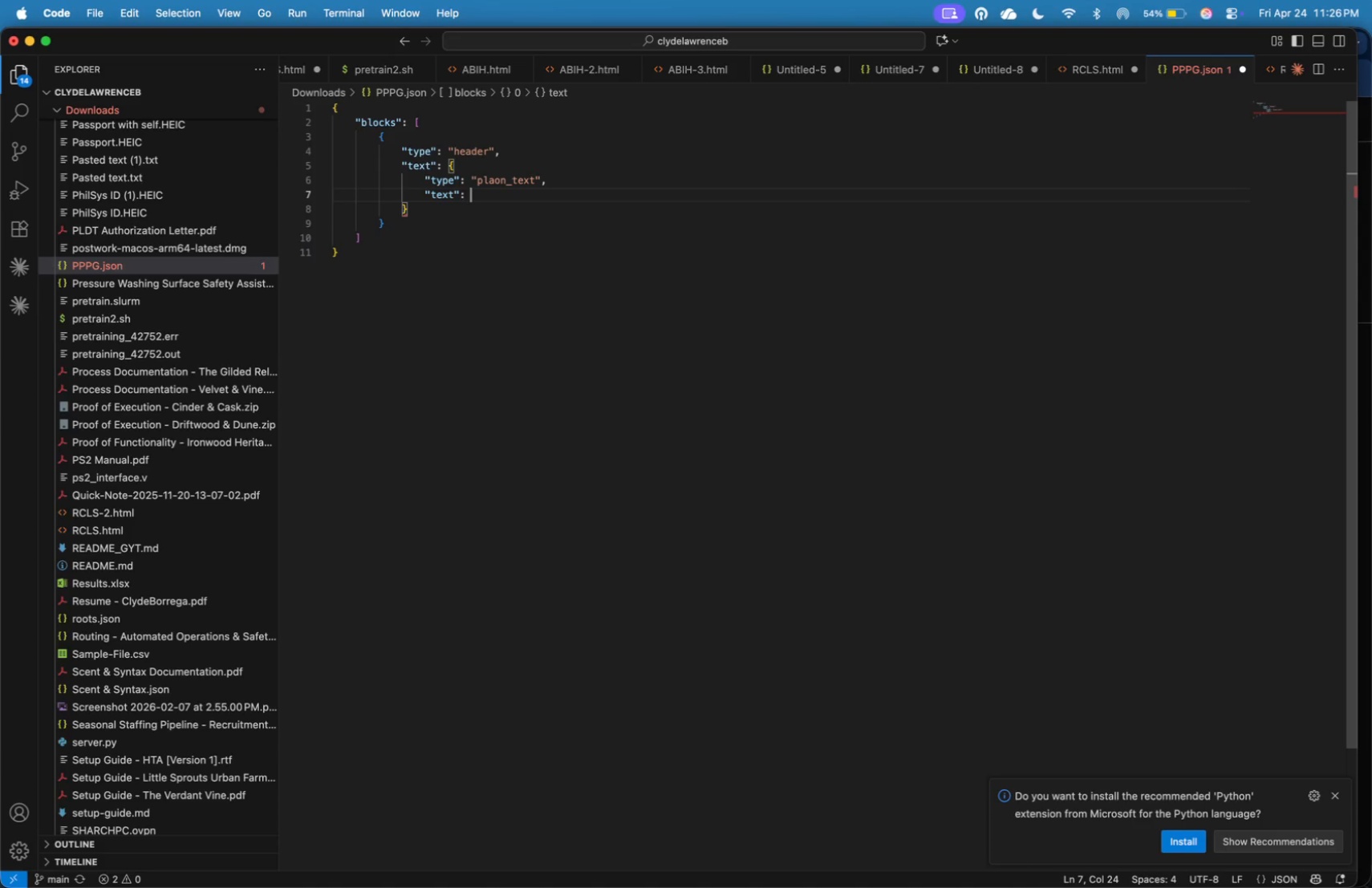 
key(Shift+Space)
 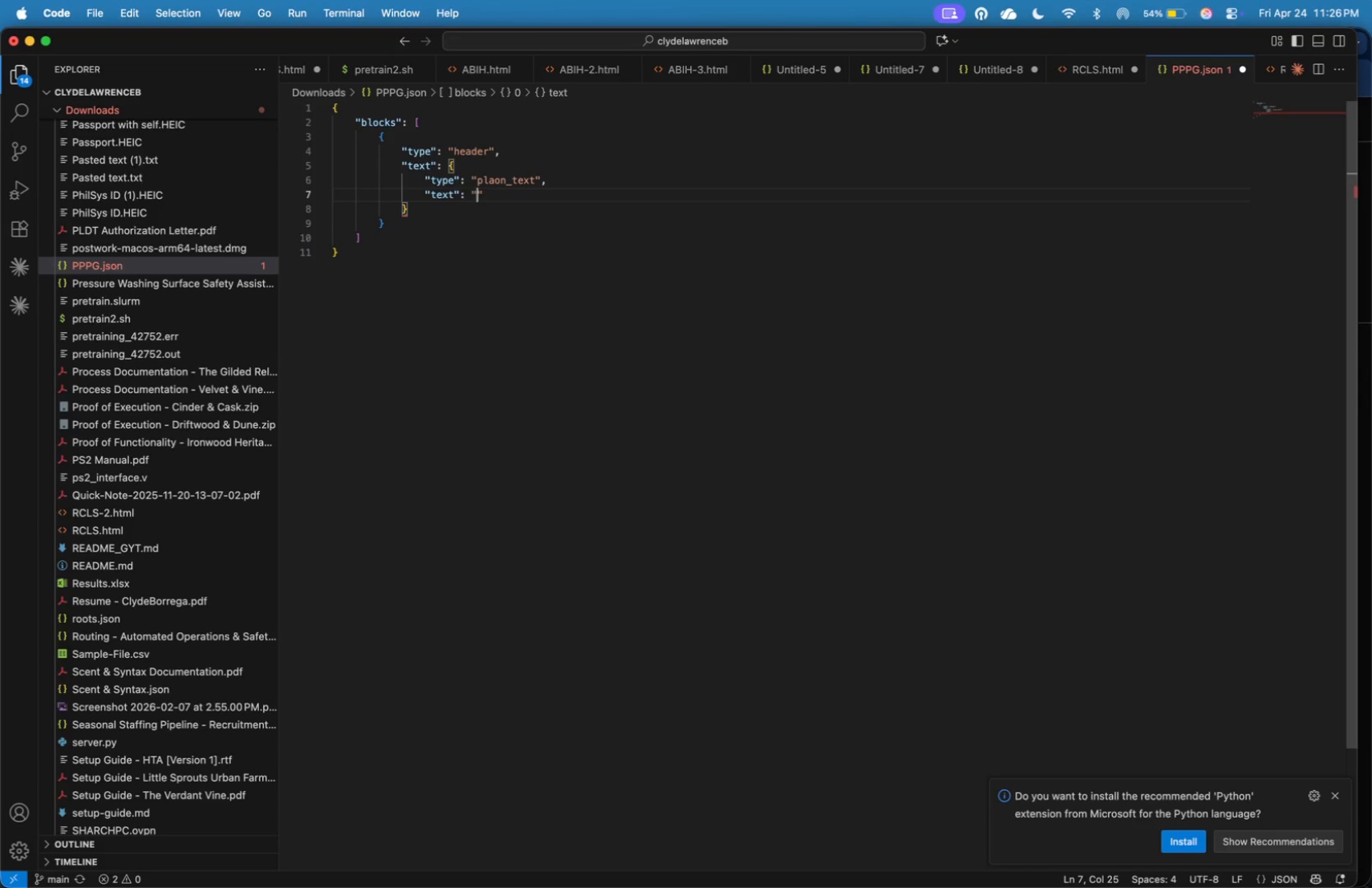 
key(Shift+Quote)
 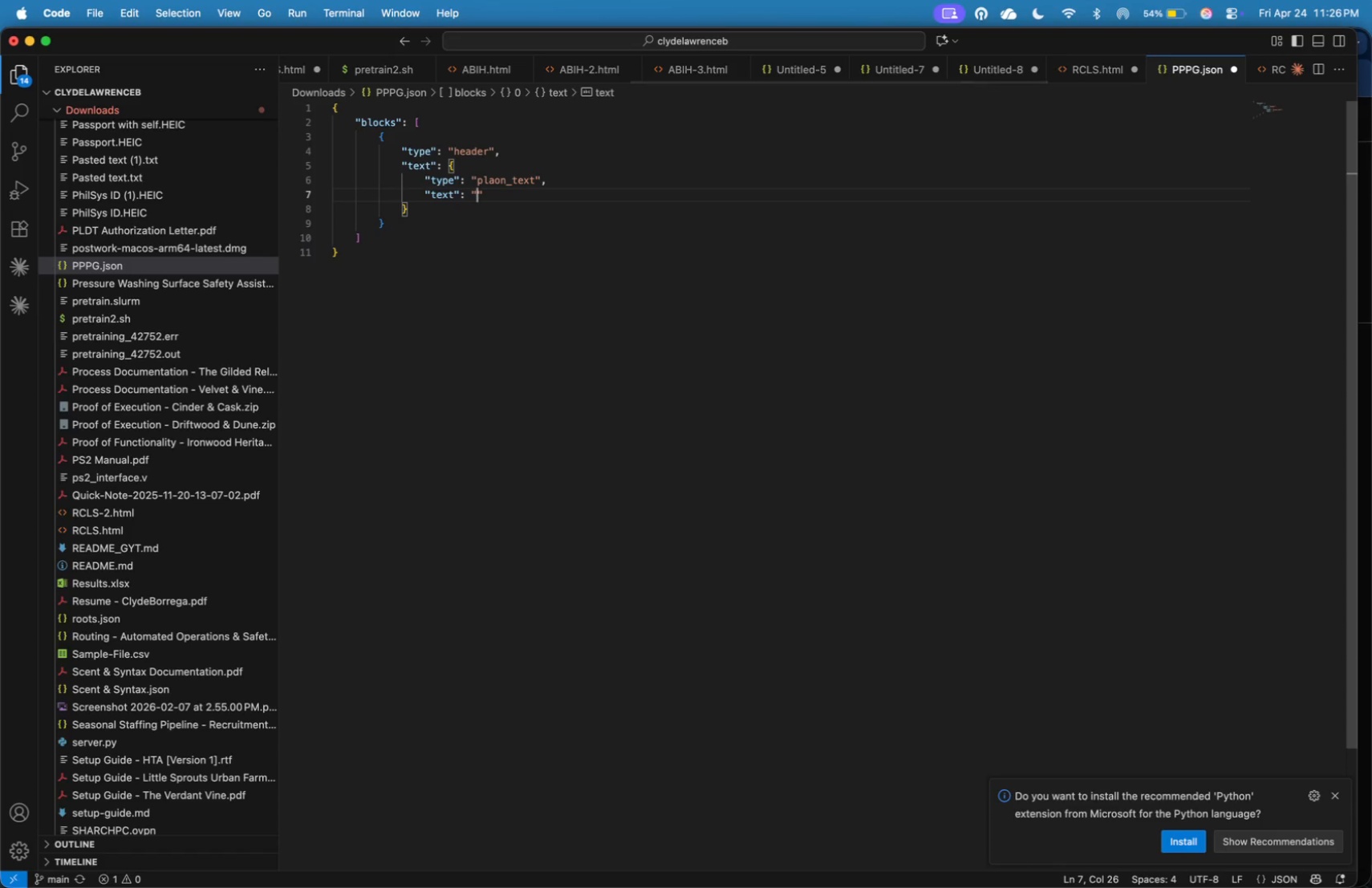 
key(Meta+Tab)